 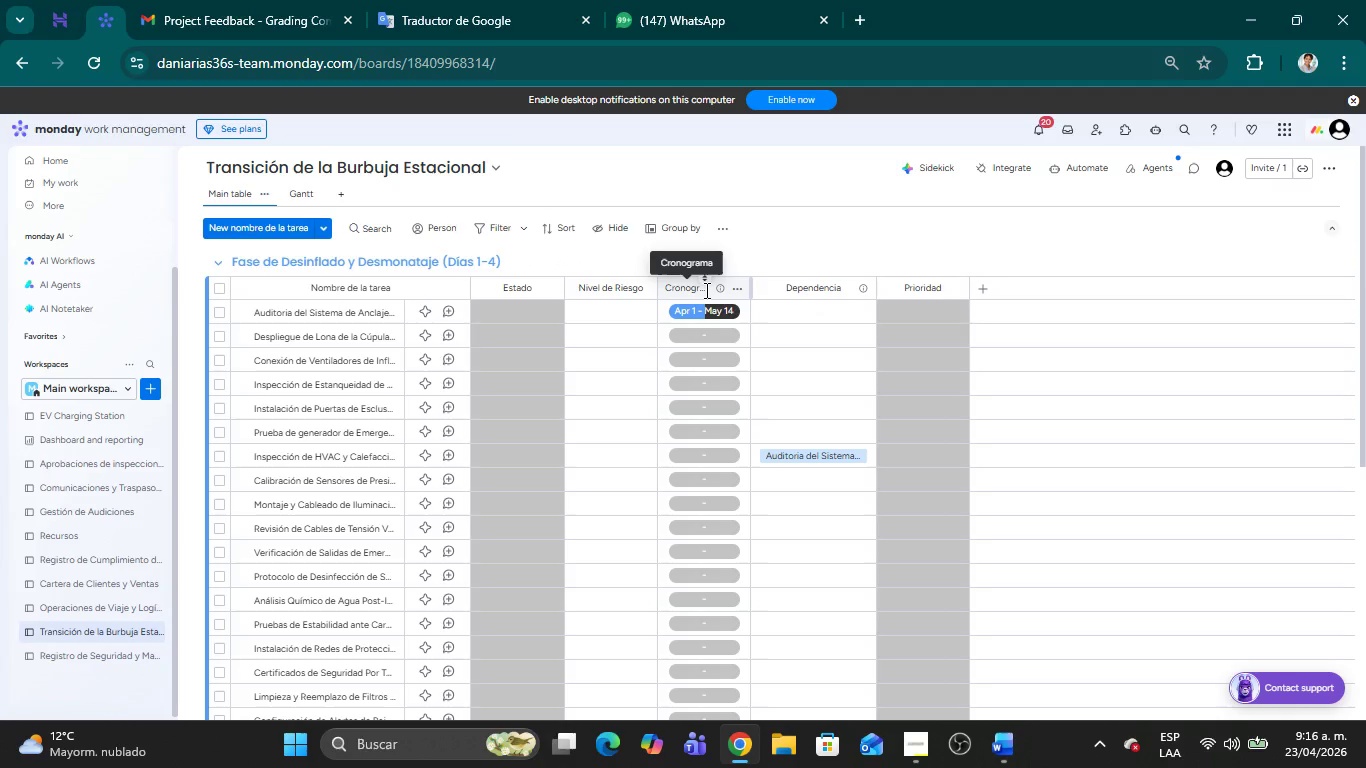 
left_click([739, 291])
 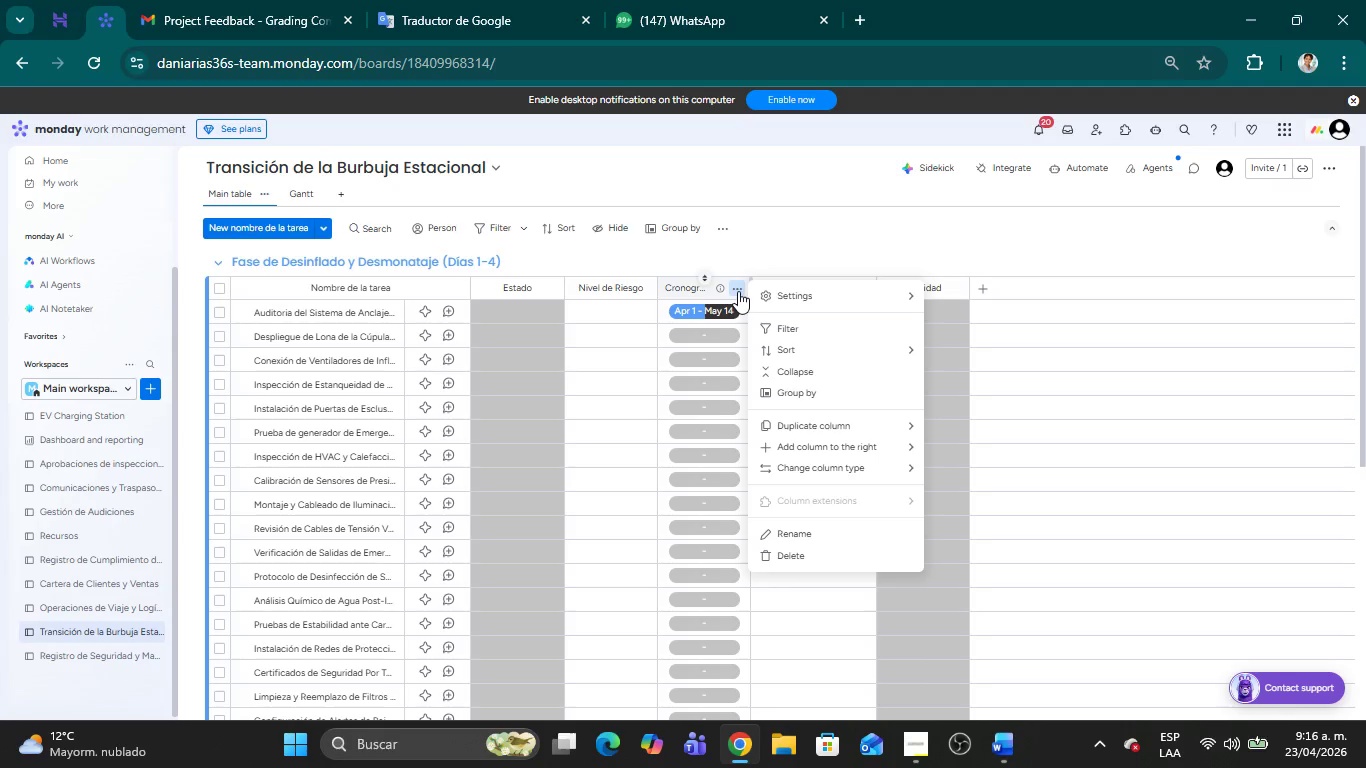 
left_click([812, 293])
 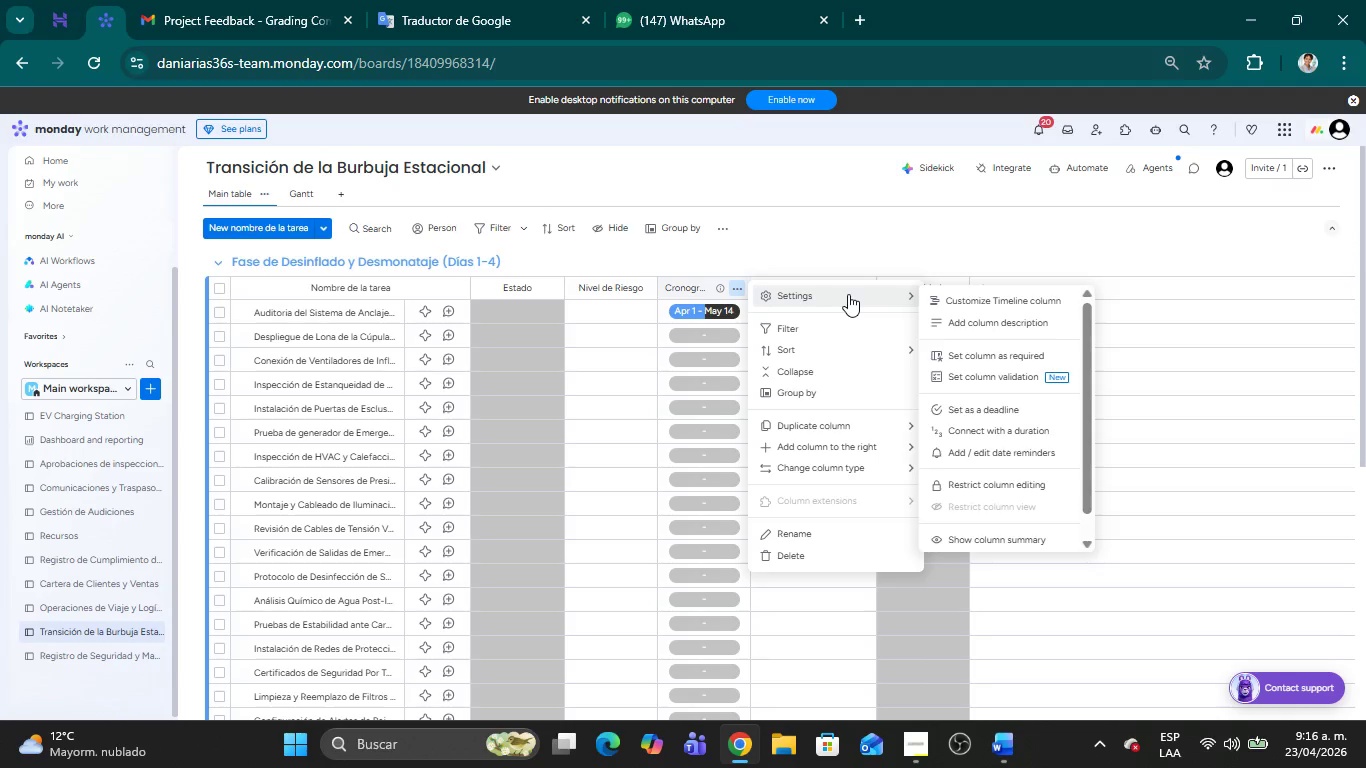 
wait(6.67)
 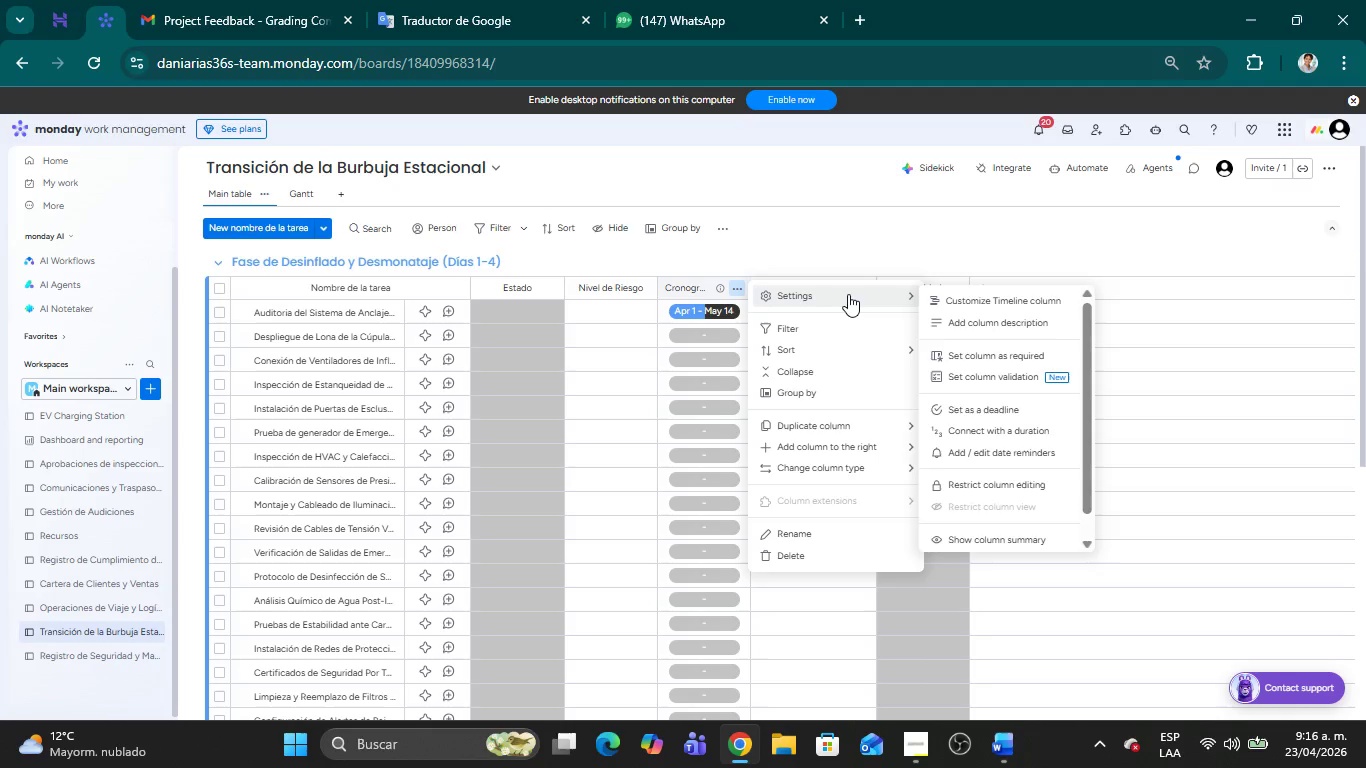 
scroll: coordinate [999, 448], scroll_direction: down, amount: 2.0
 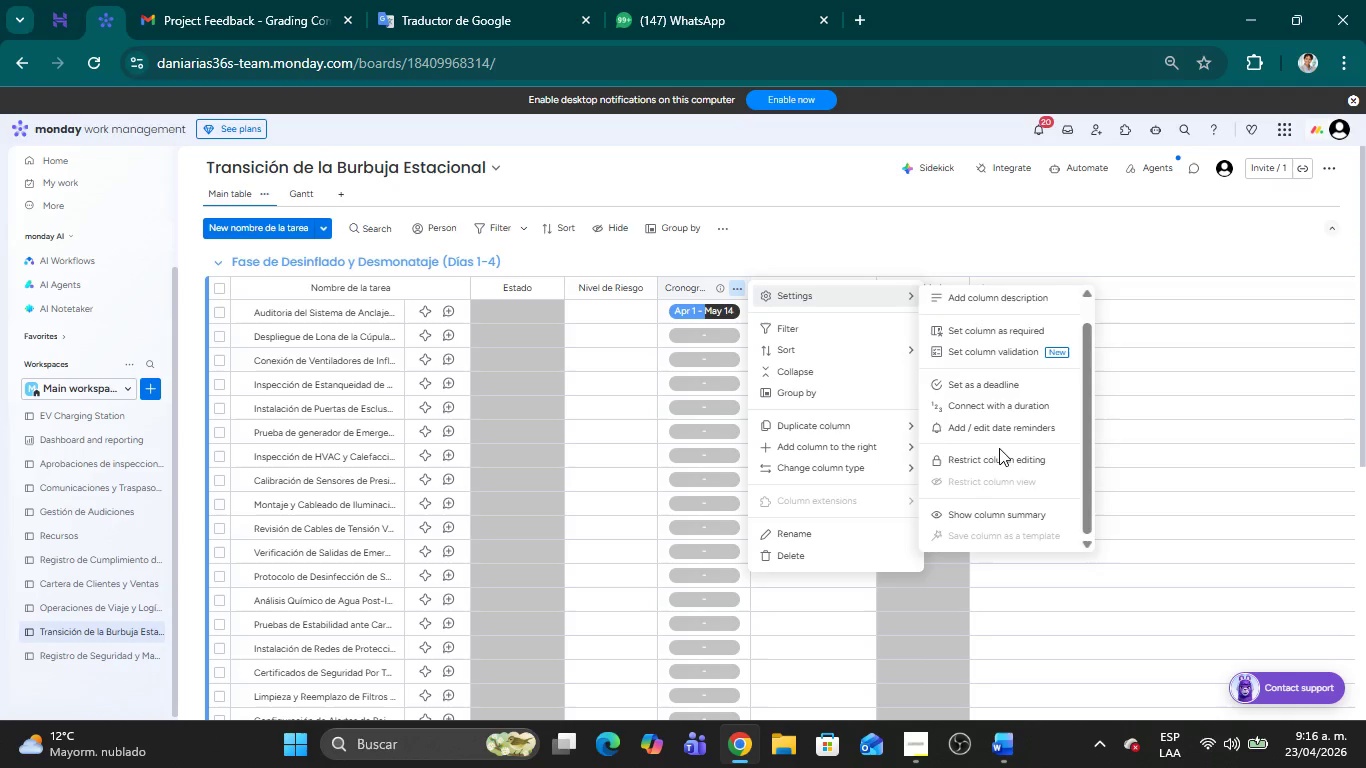 
scroll: coordinate [997, 444], scroll_direction: up, amount: 1.0
 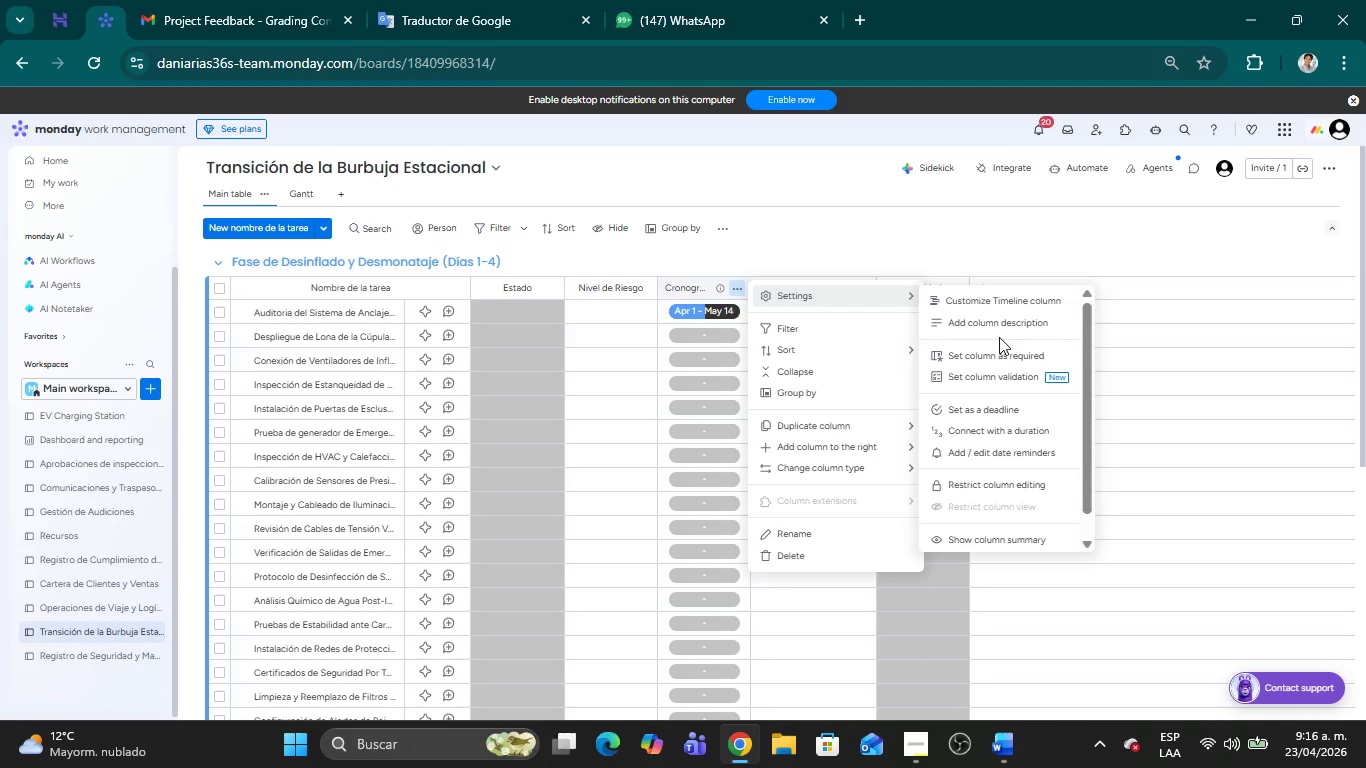 
wait(12.55)
 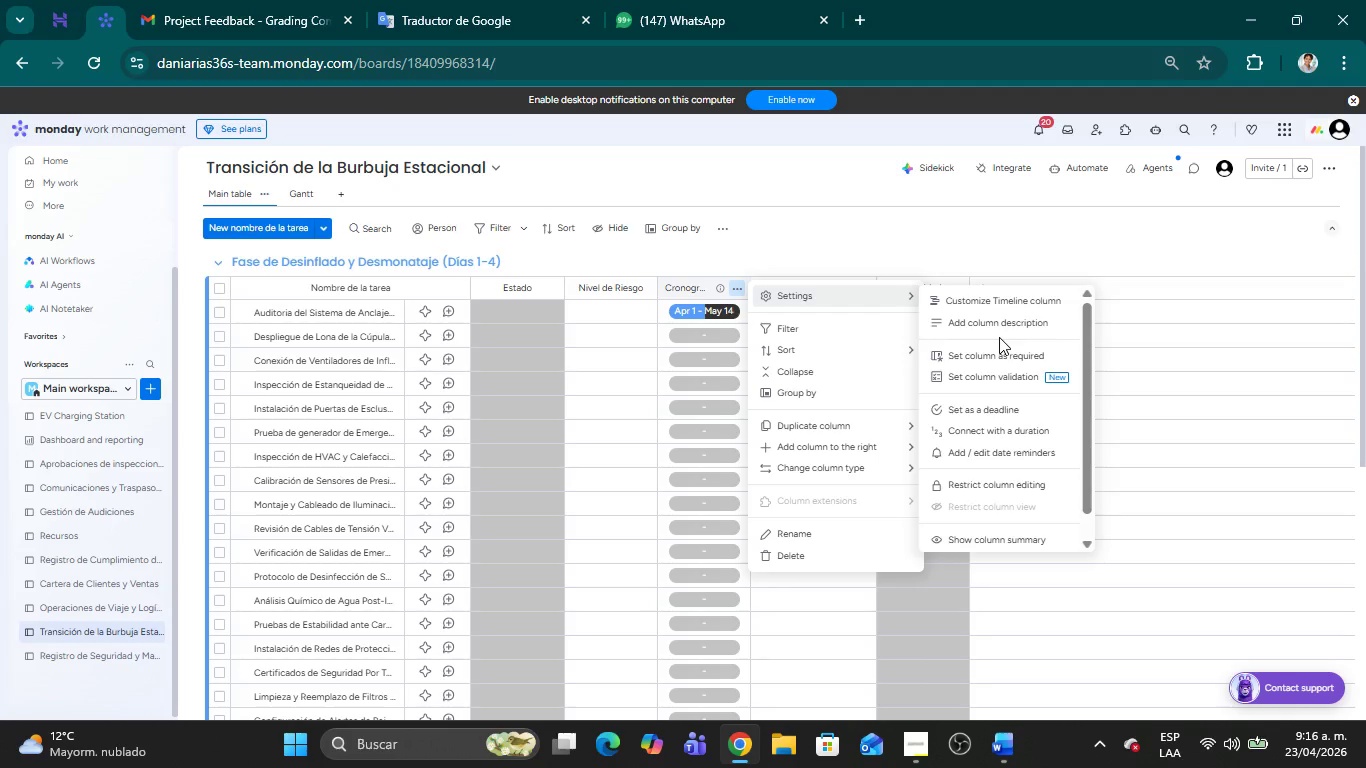 
scroll: coordinate [968, 342], scroll_direction: up, amount: 3.0
 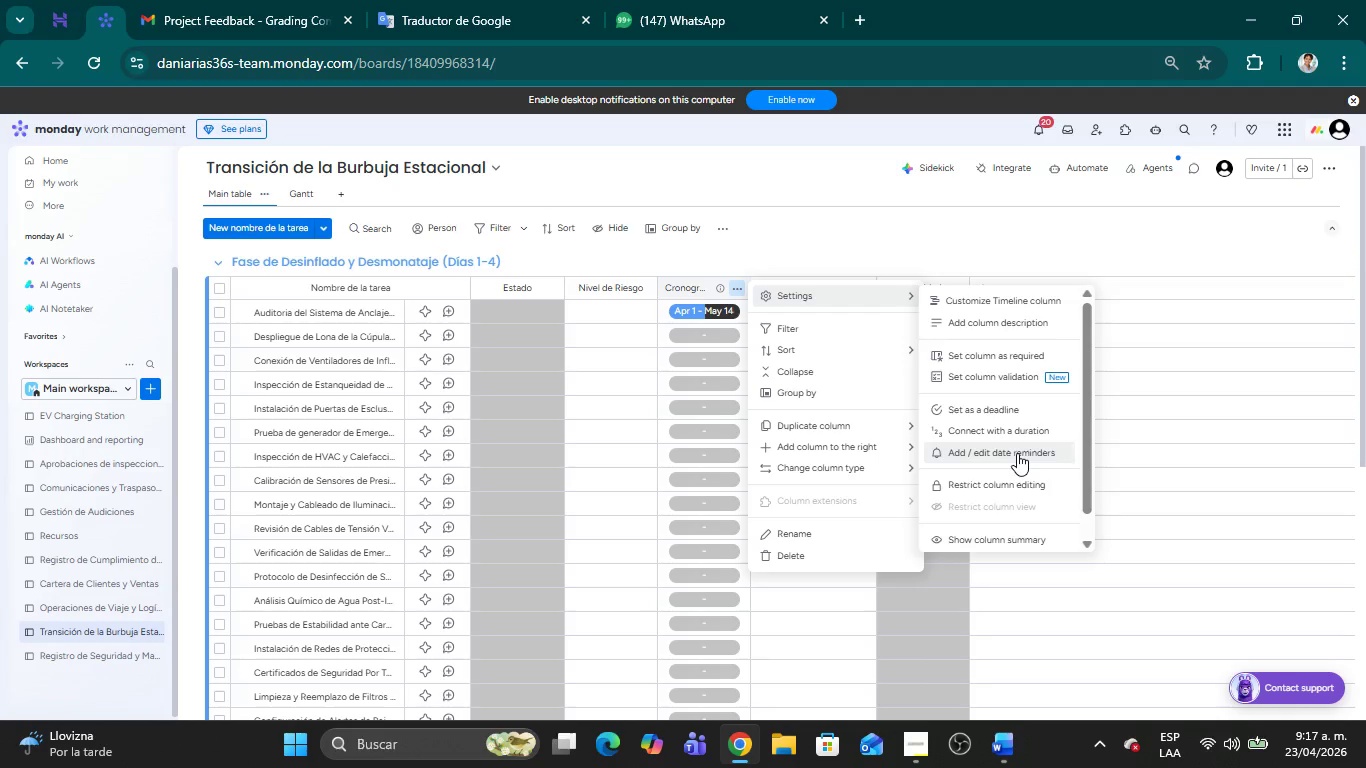 
wait(23.54)
 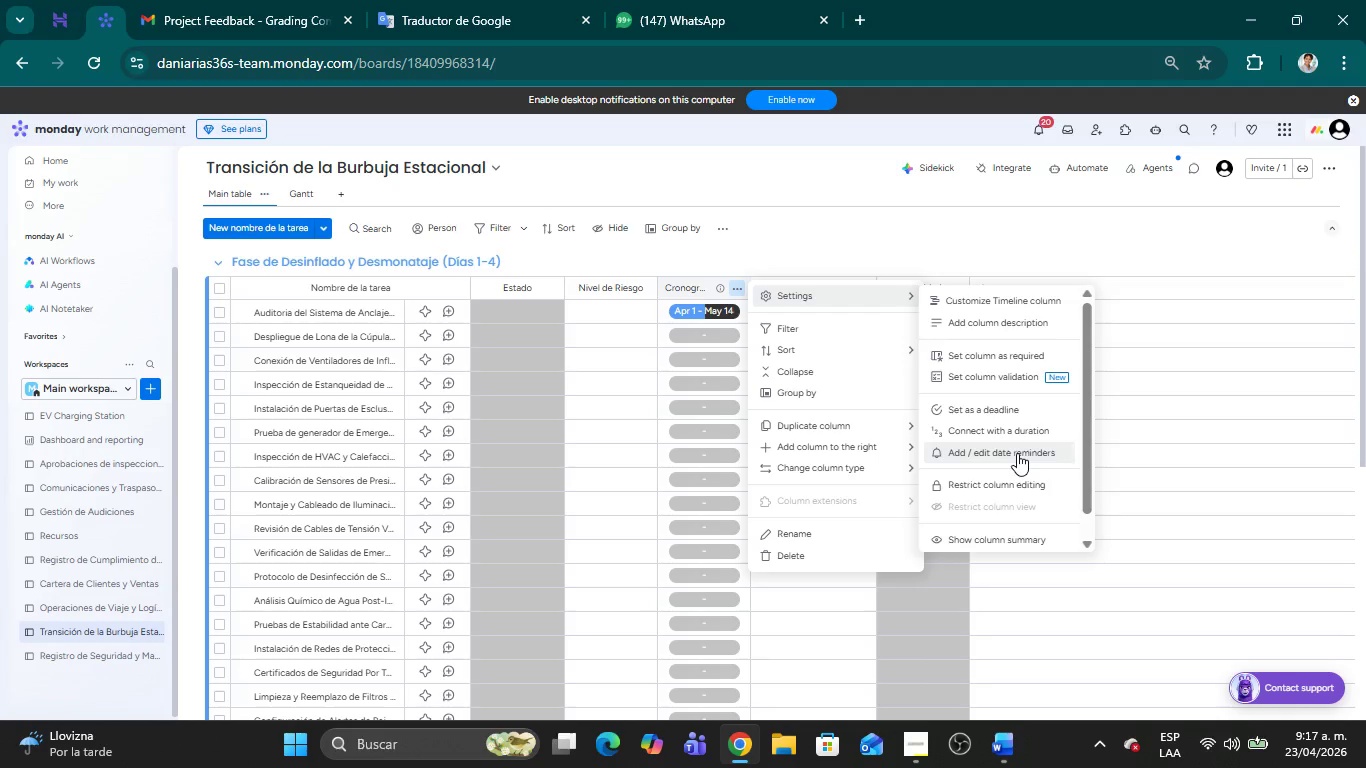 
left_click([1036, 305])
 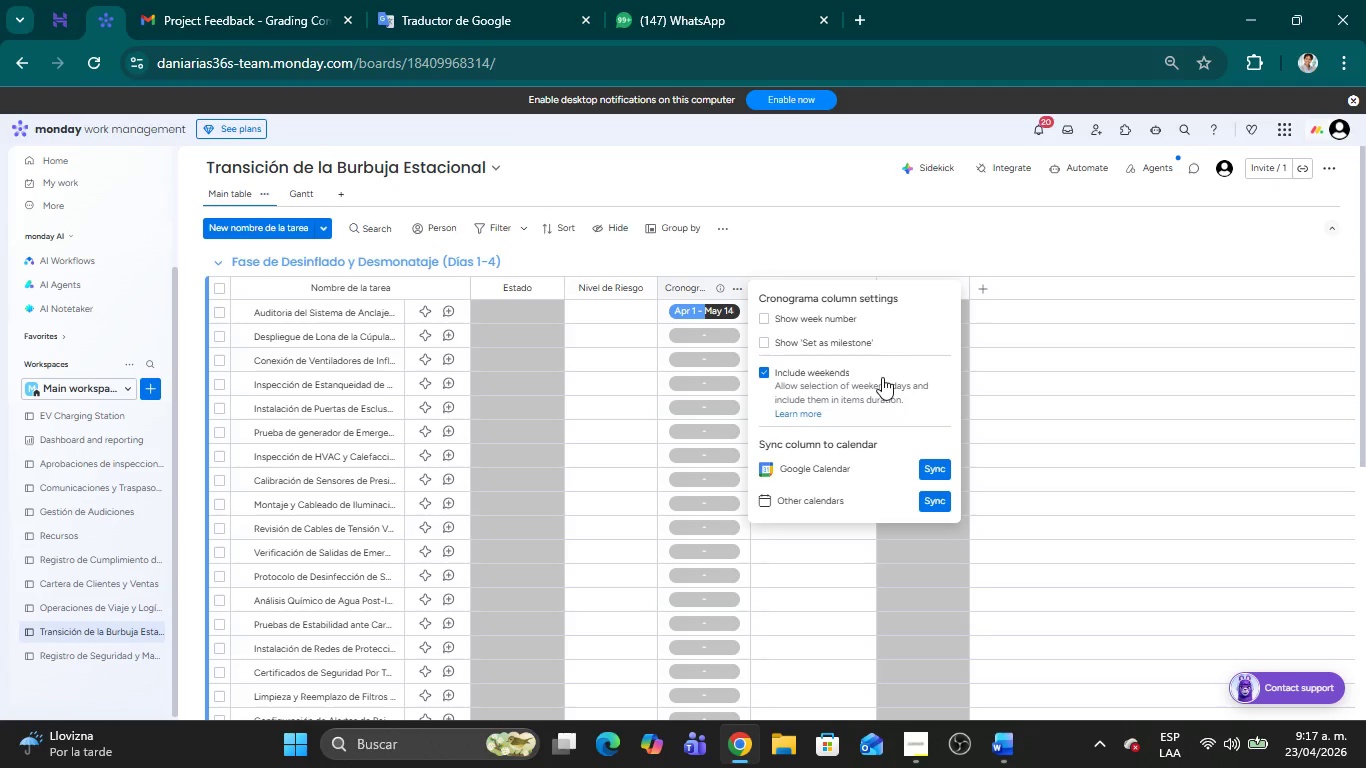 
wait(43.49)
 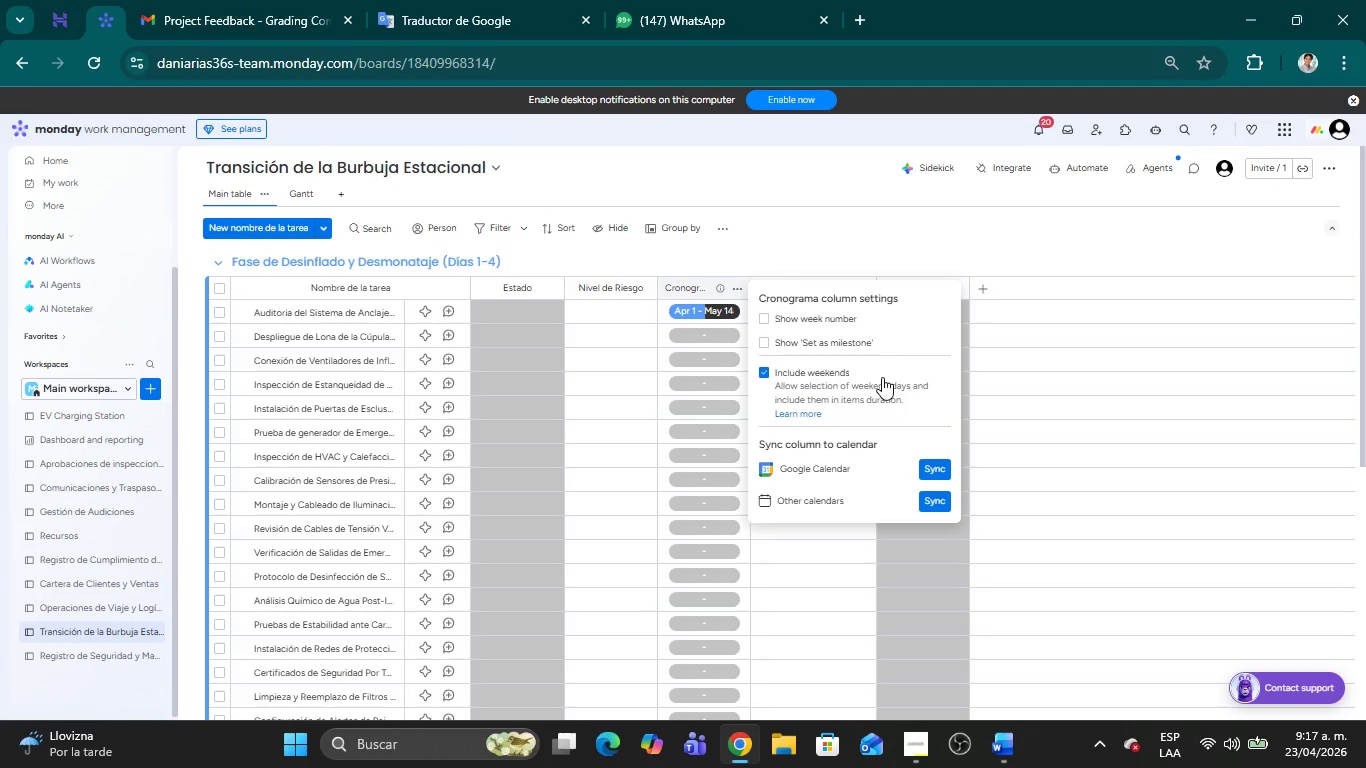 
left_click([768, 342])
 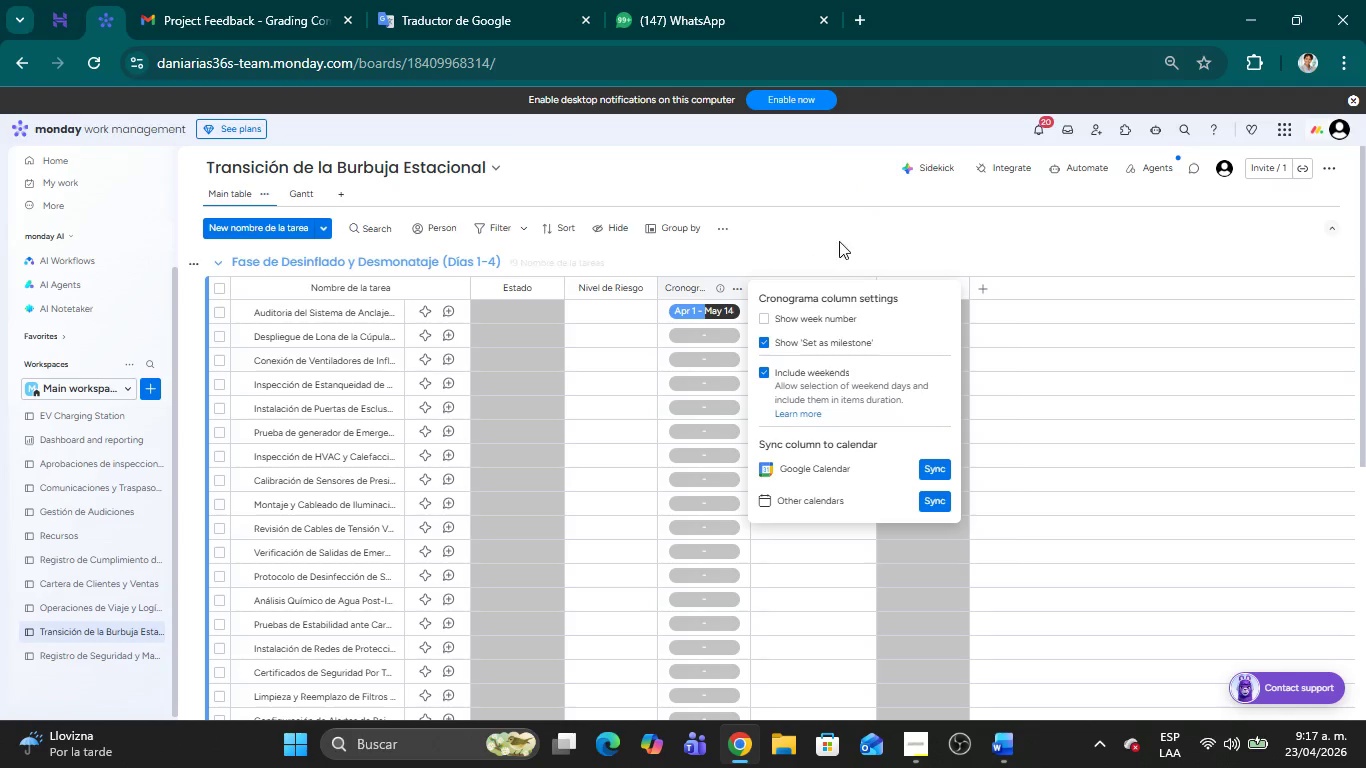 
left_click([877, 239])
 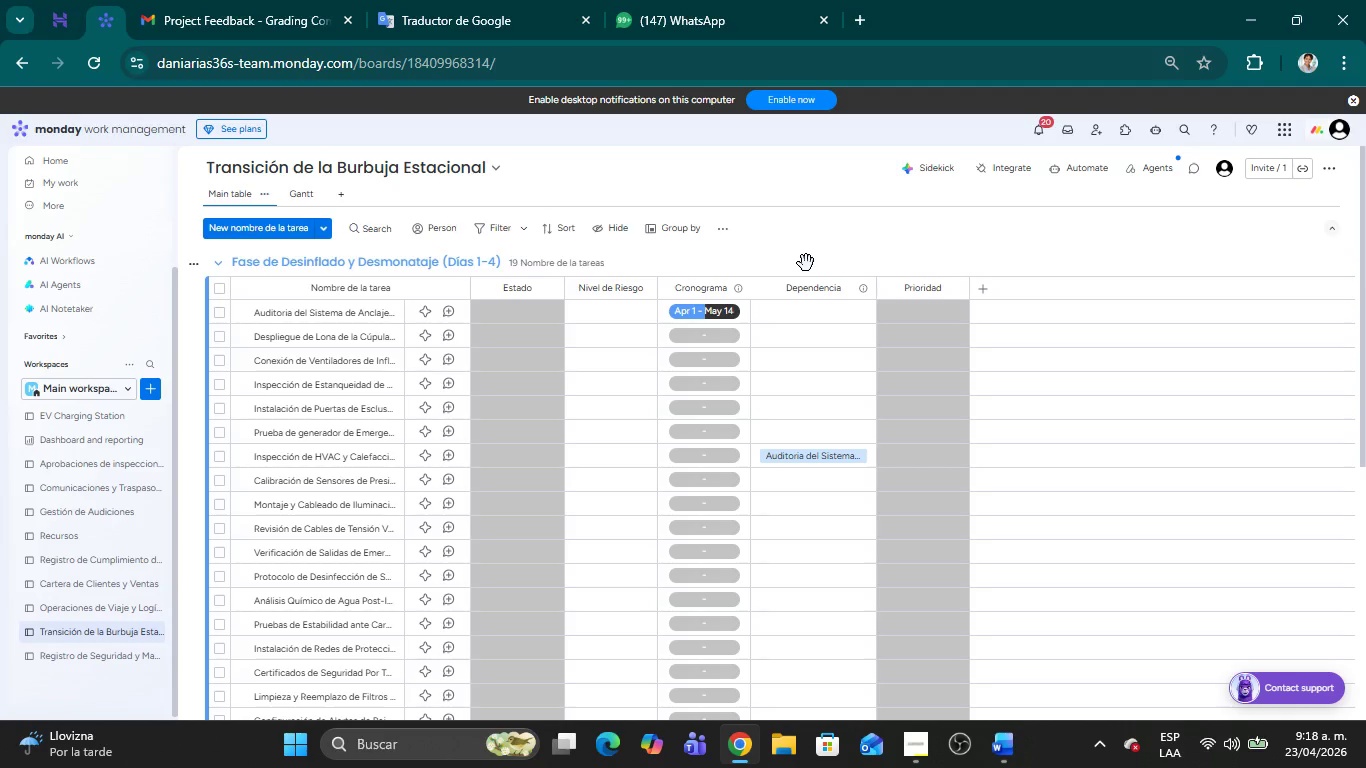 
wait(20.86)
 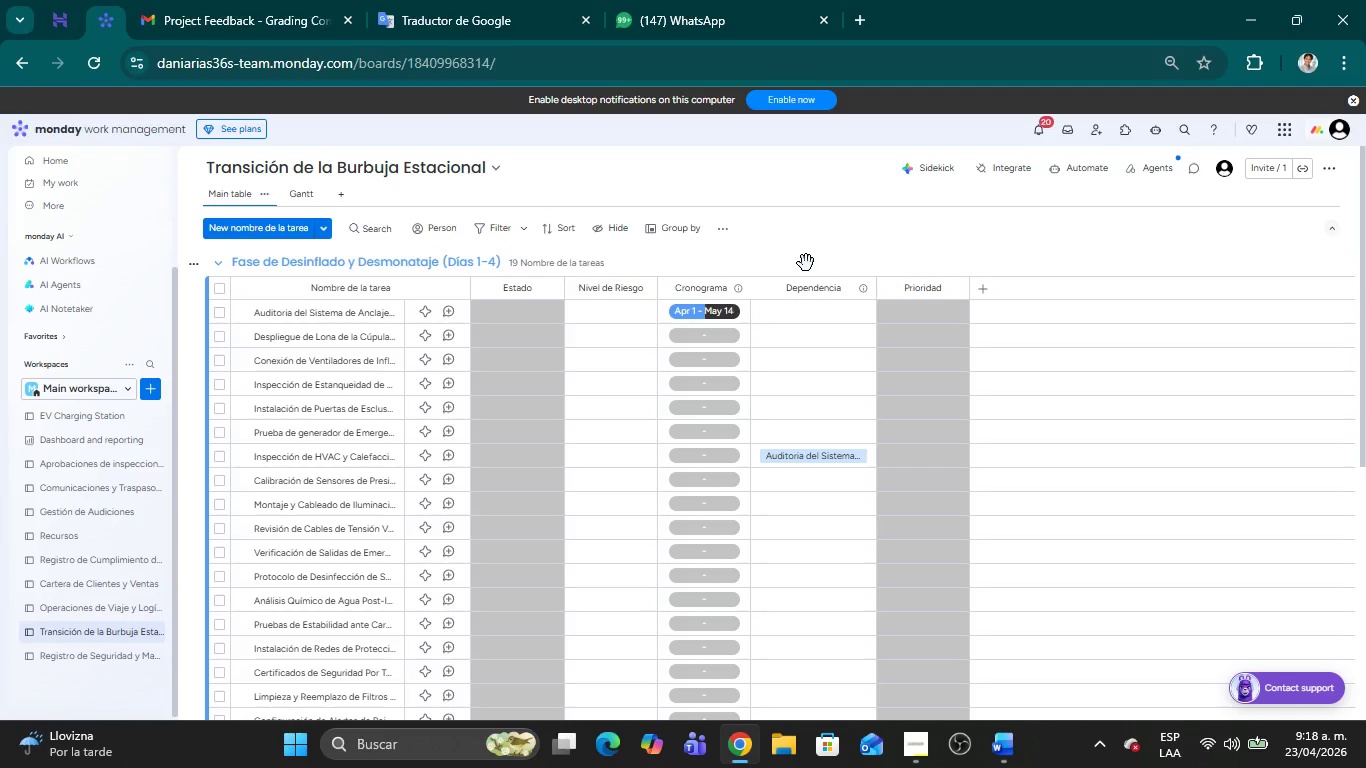 
scroll: coordinate [355, 533], scroll_direction: down, amount: 6.0
 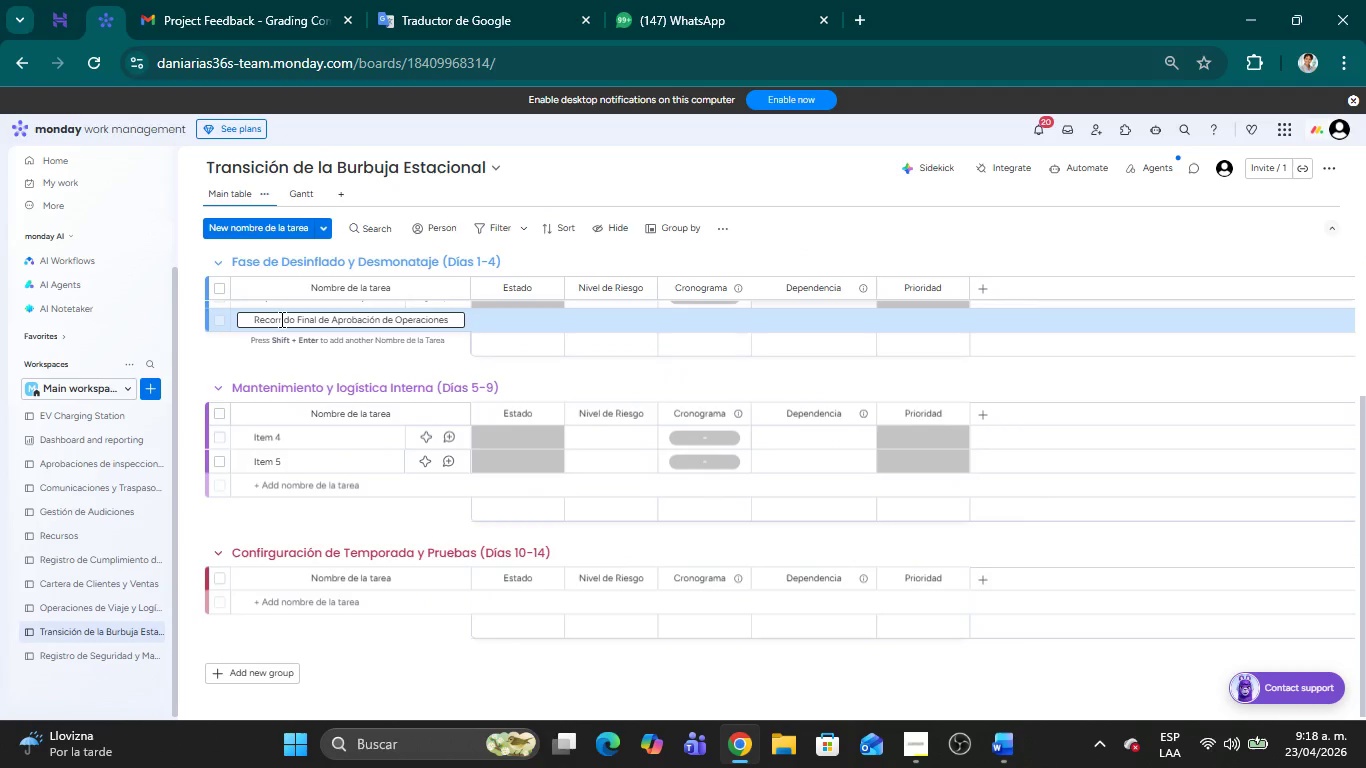 
left_click([283, 320])
 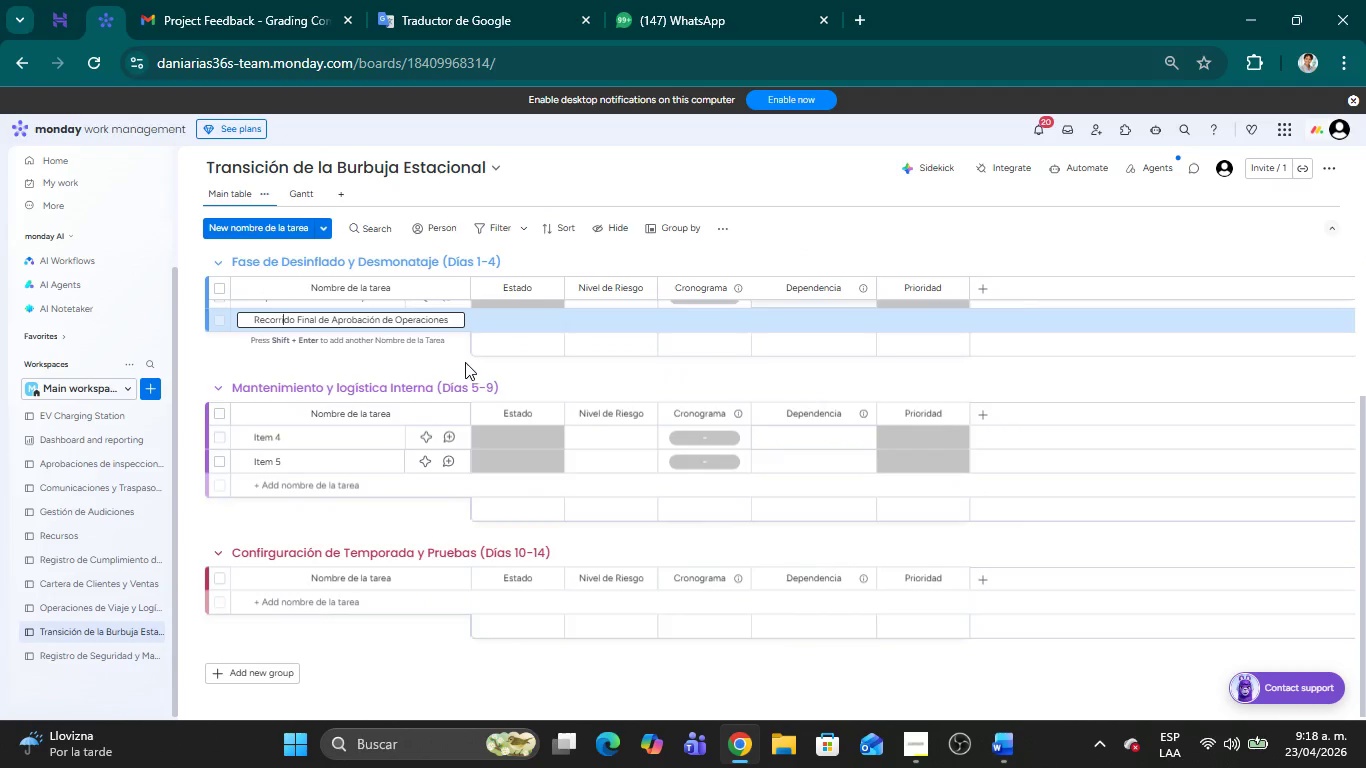 
left_click([530, 362])
 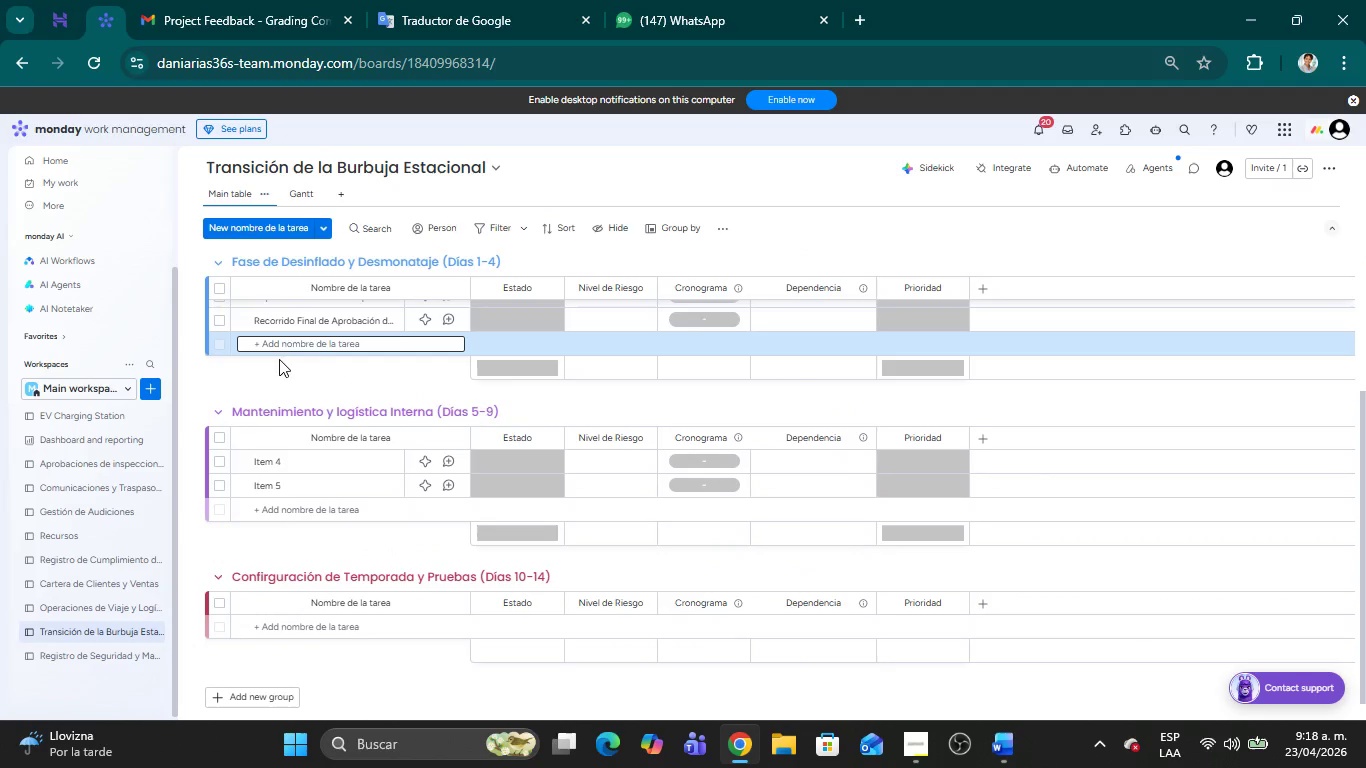 
left_click([288, 346])
 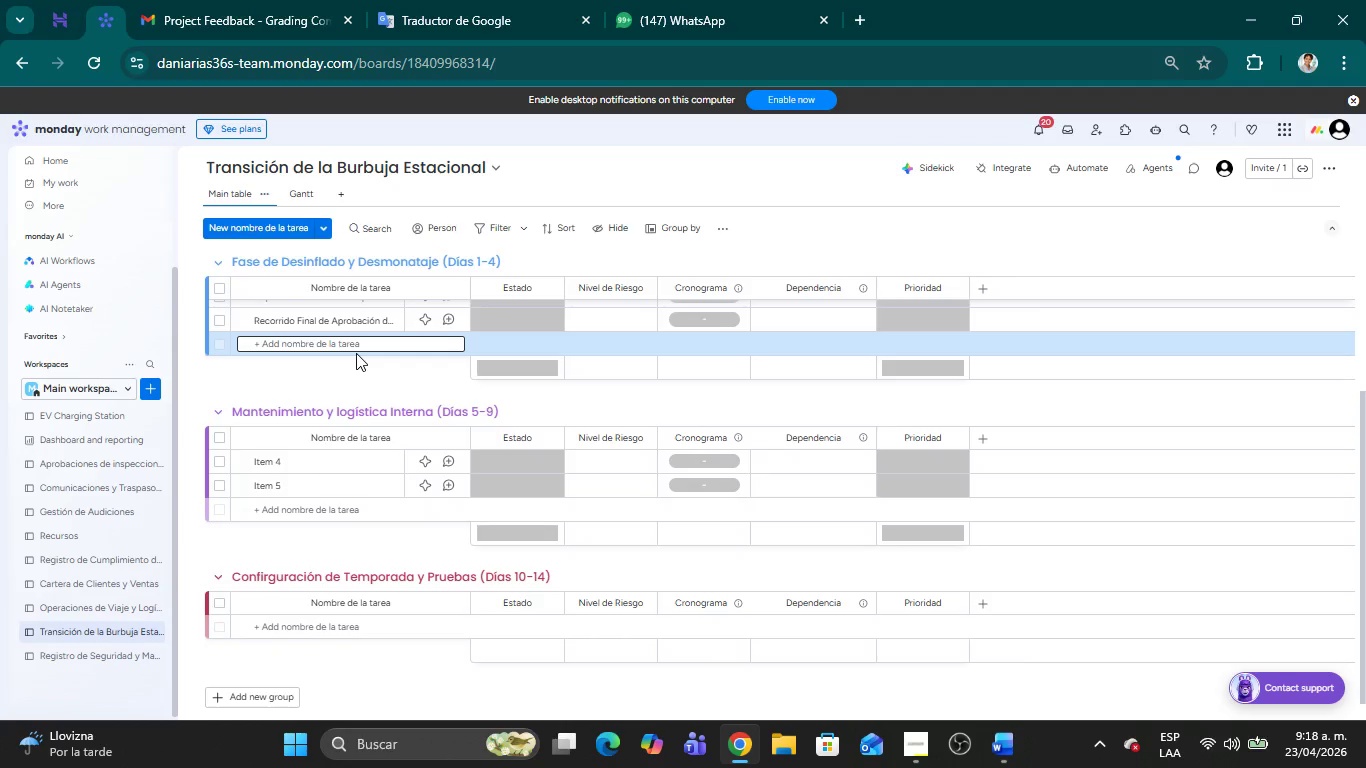 
type(INSTALACI;ON COMPLETADA)
 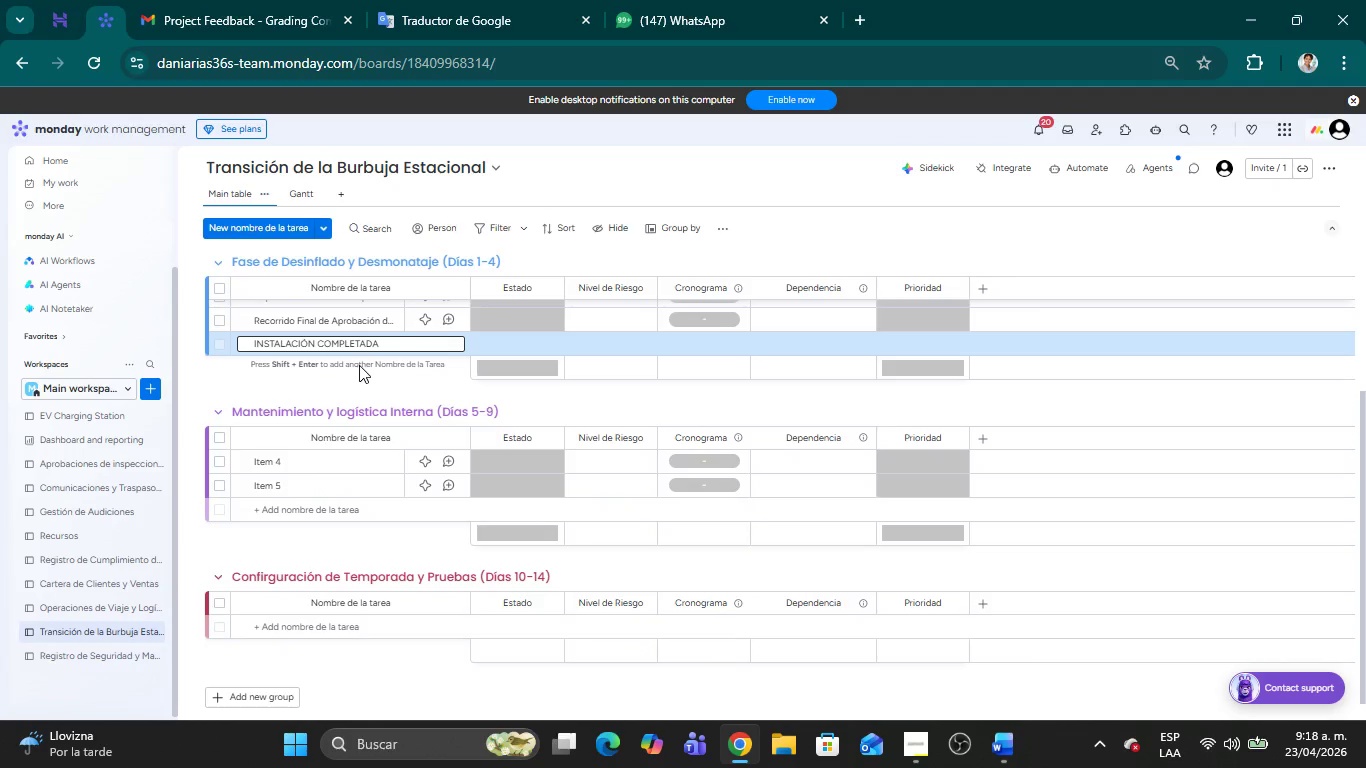 
left_click([376, 385])
 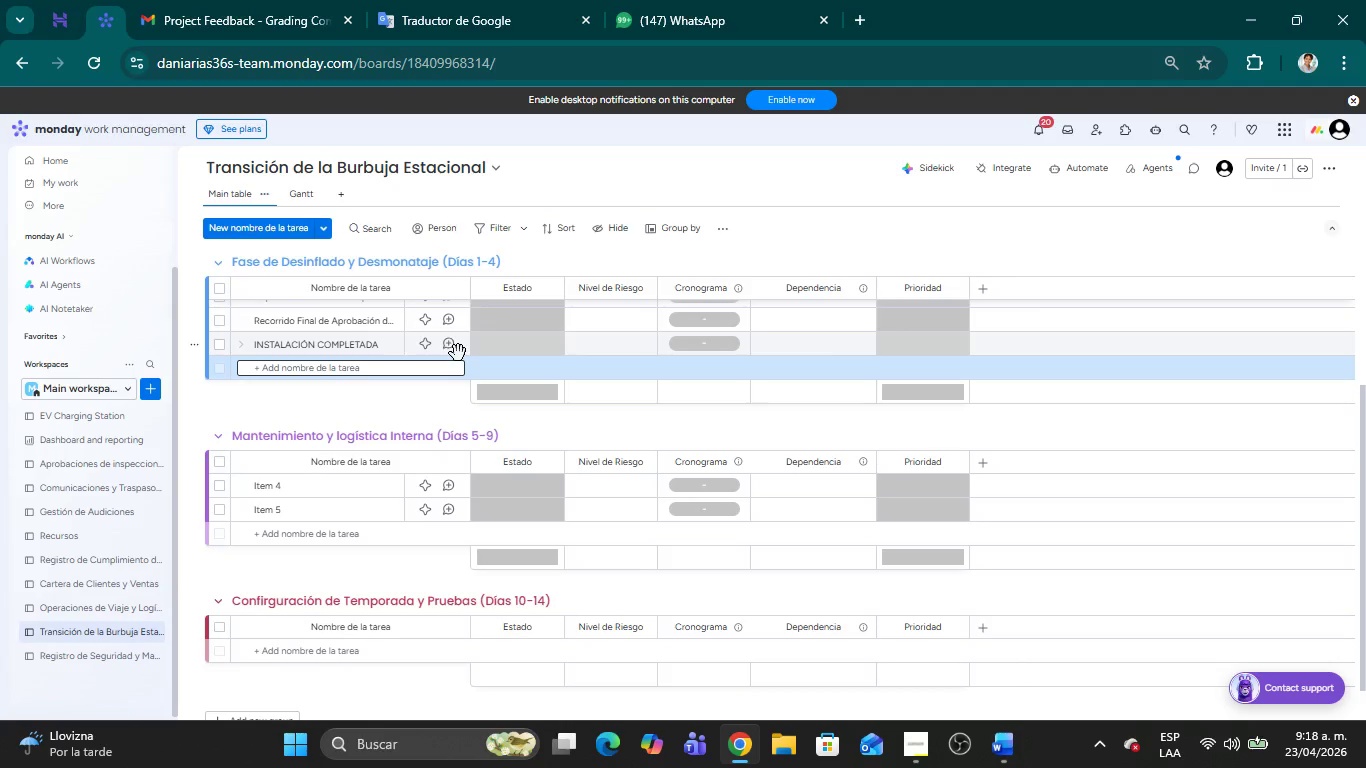 
wait(5.14)
 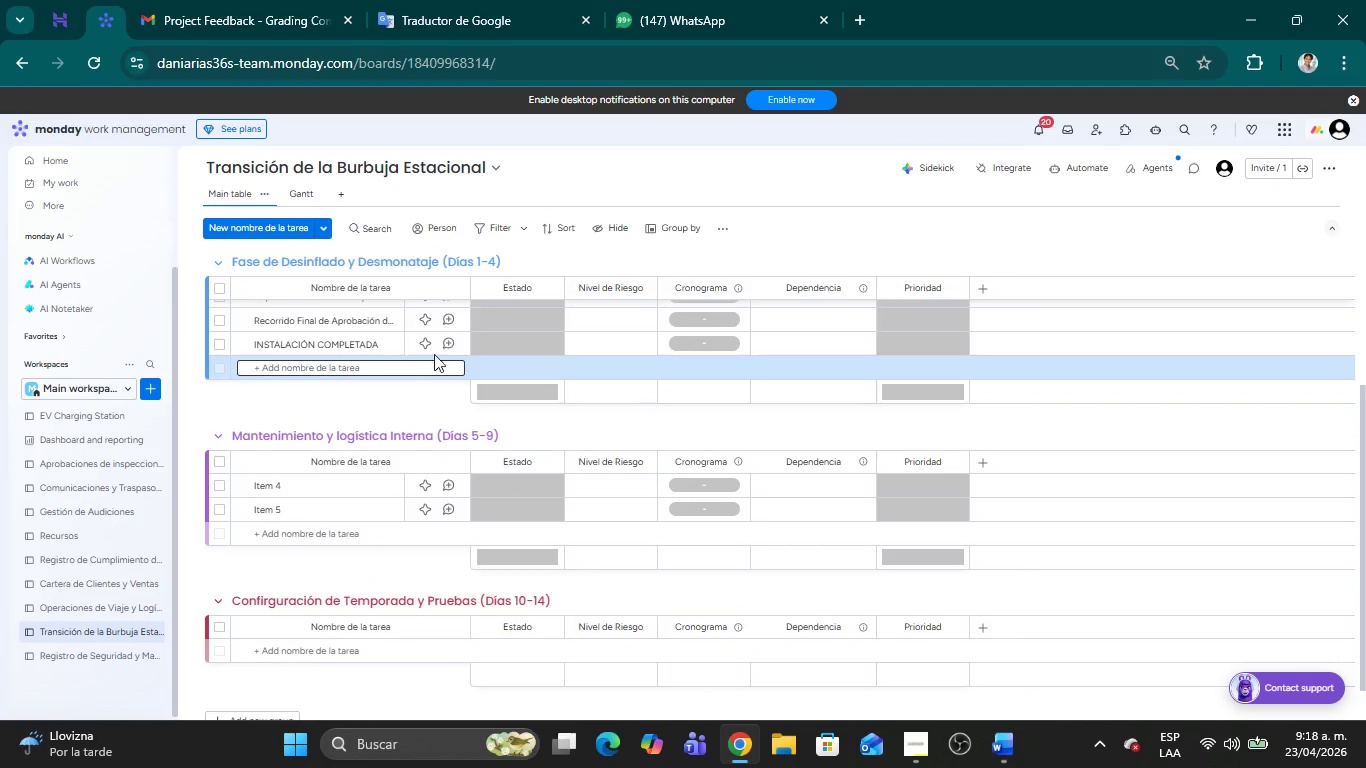 
mouse_move([807, 326])
 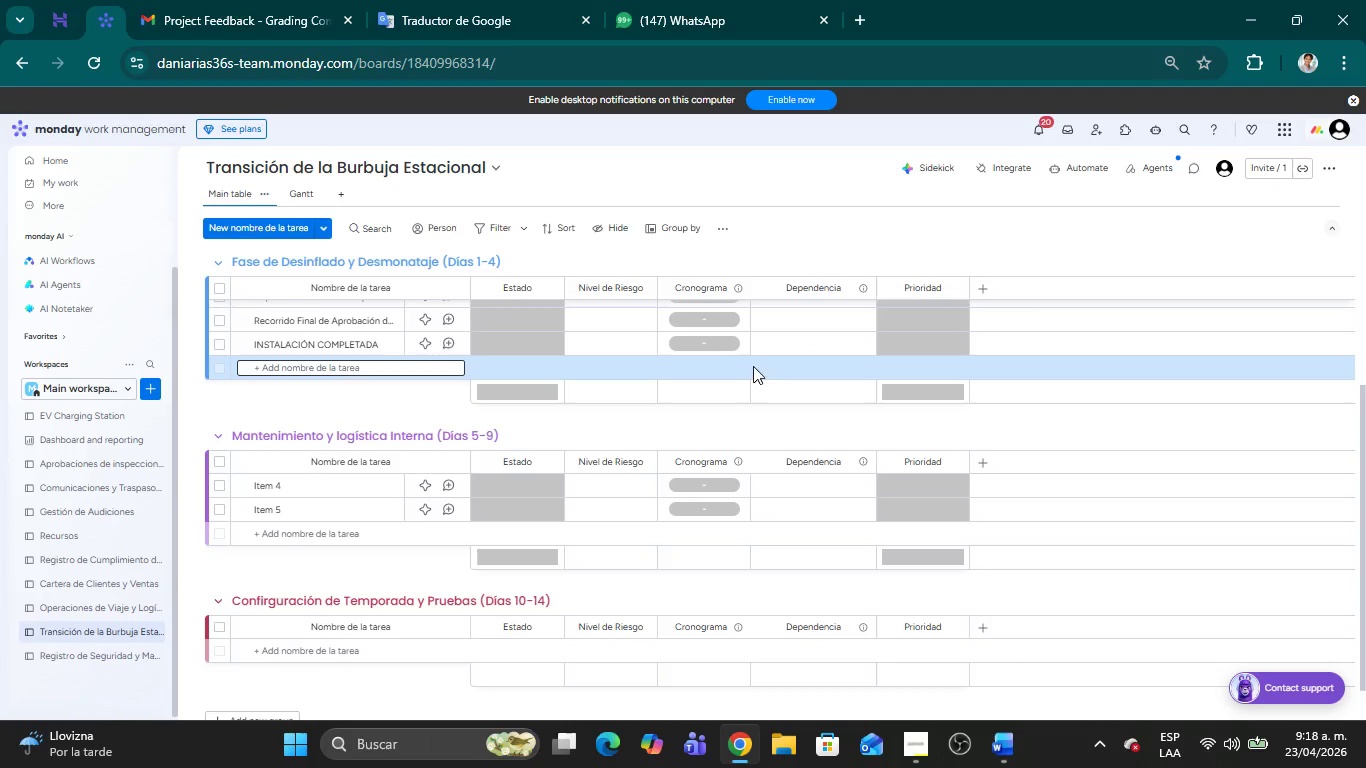 
left_click([705, 366])
 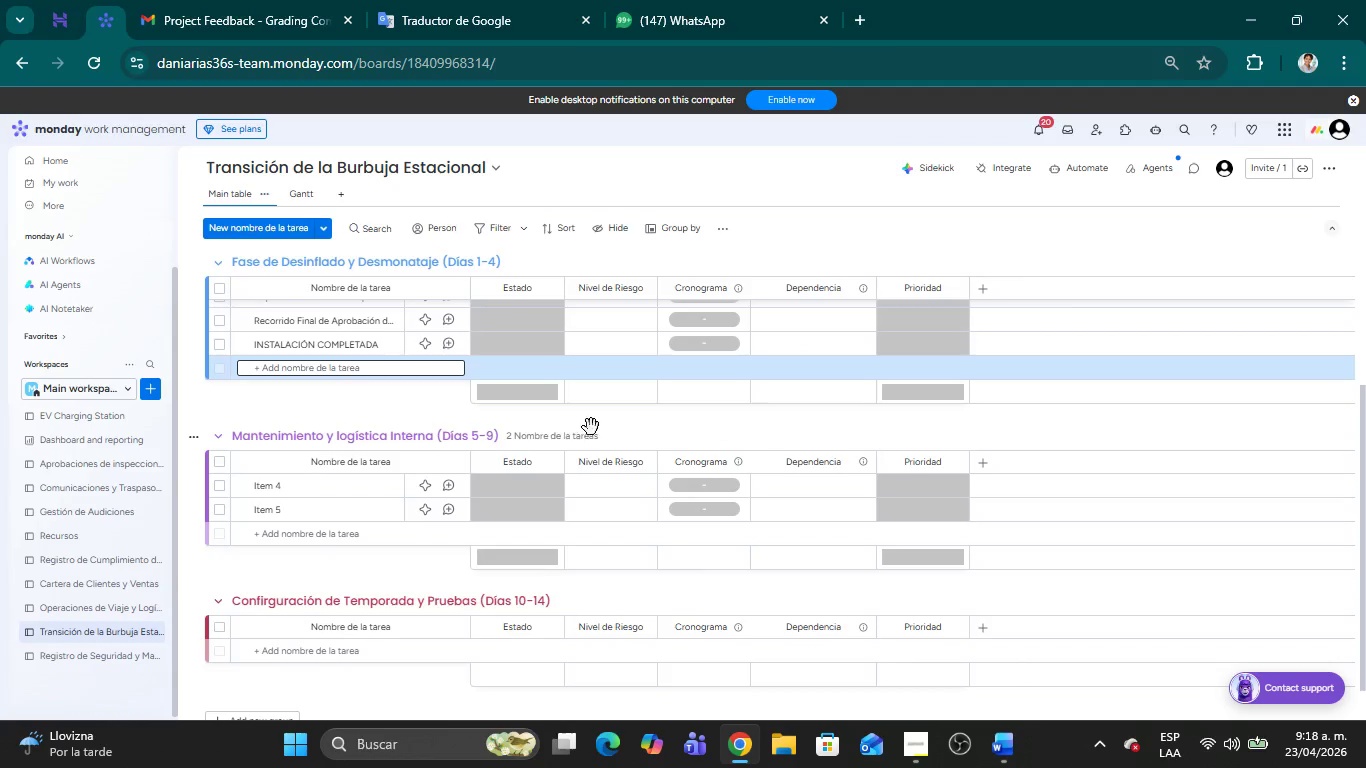 
left_click([646, 420])
 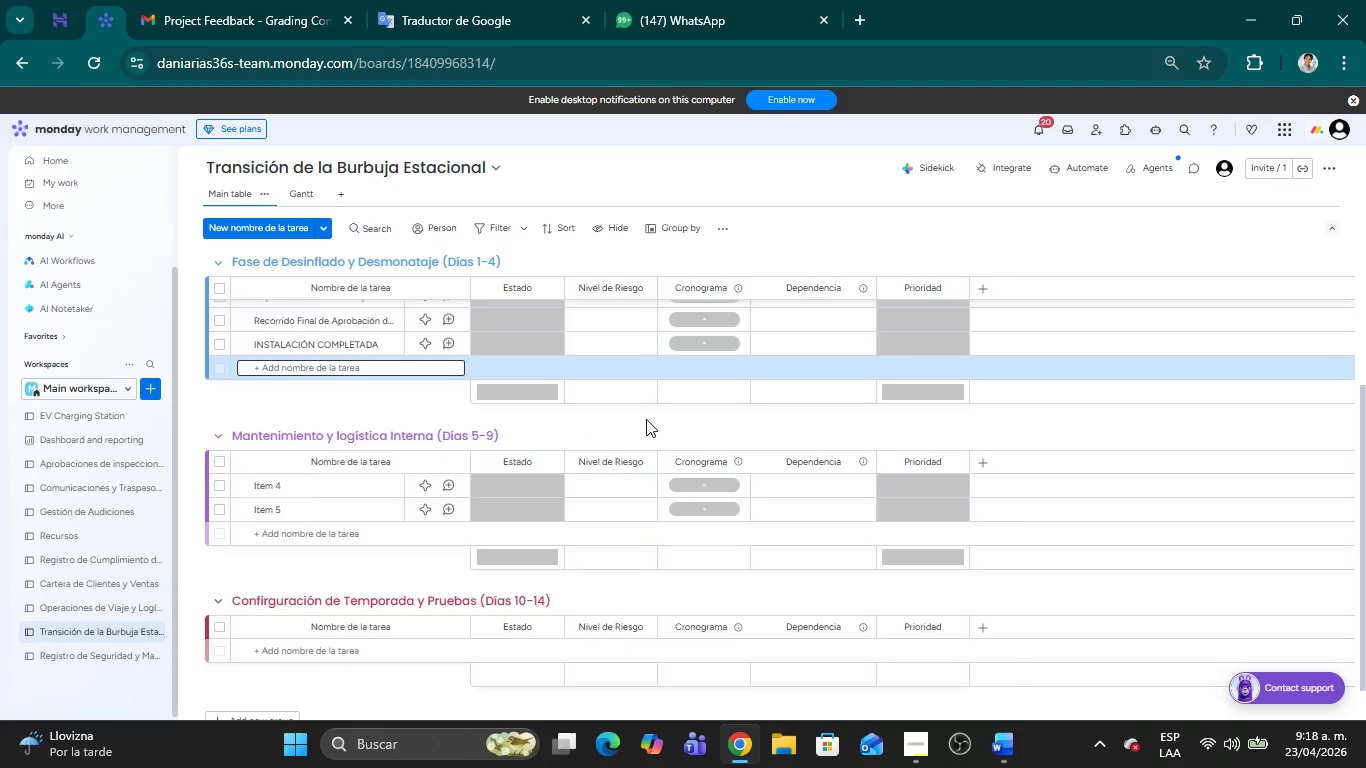 
scroll: coordinate [646, 420], scroll_direction: up, amount: 1.0
 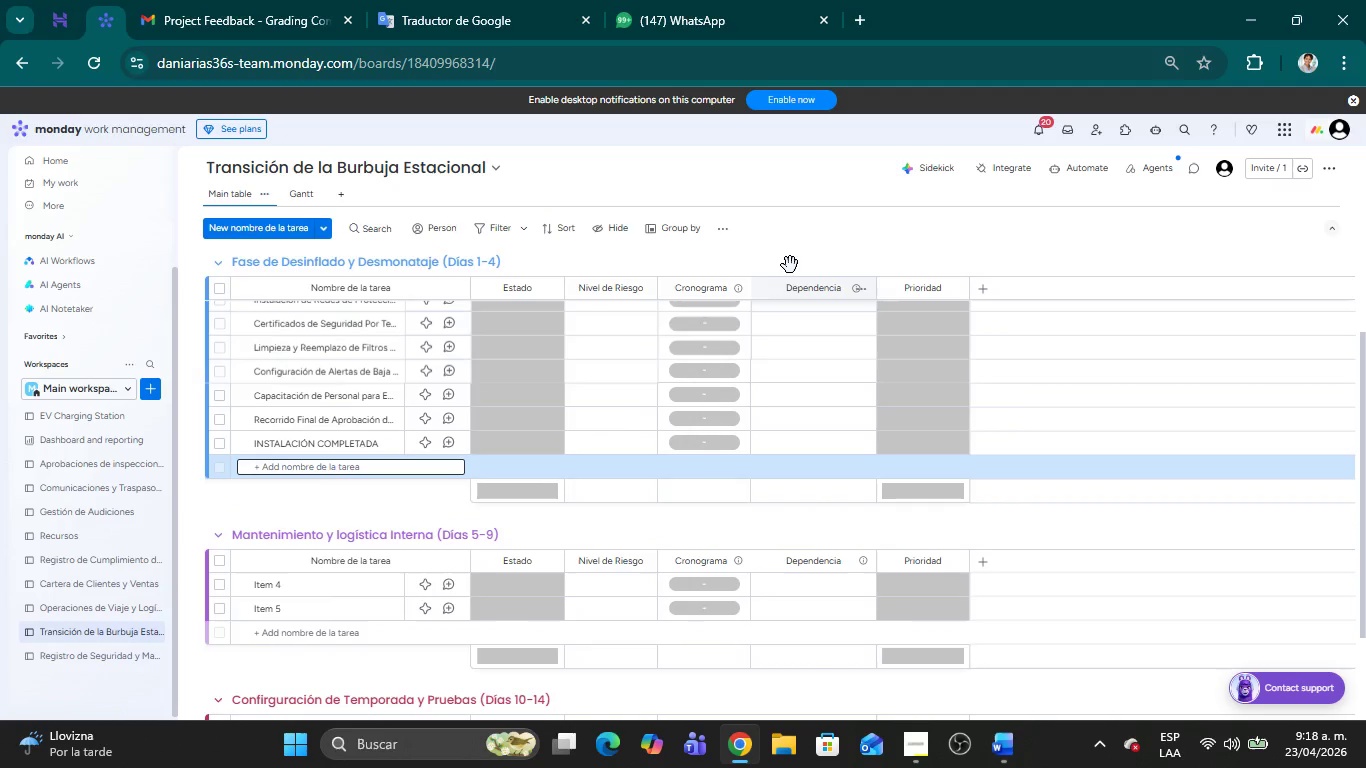 
left_click([790, 264])
 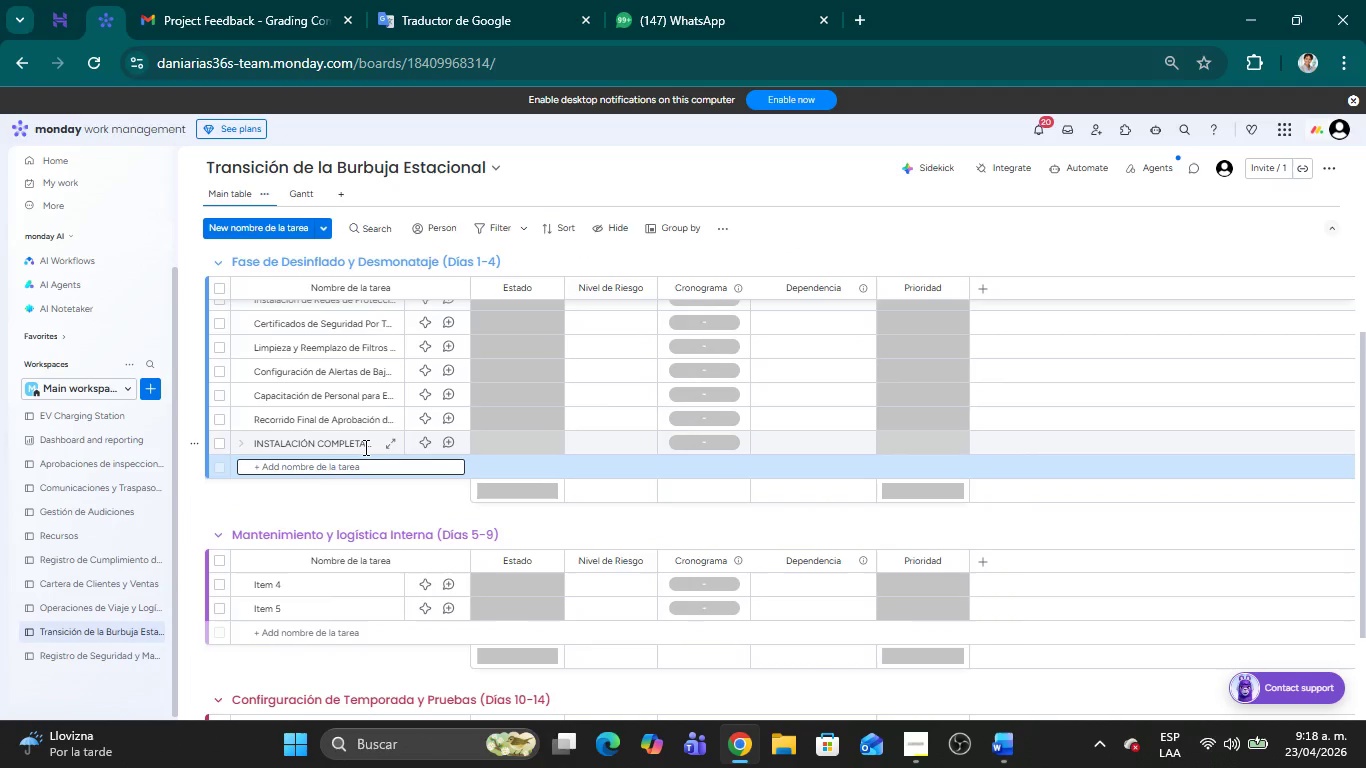 
left_click([361, 448])
 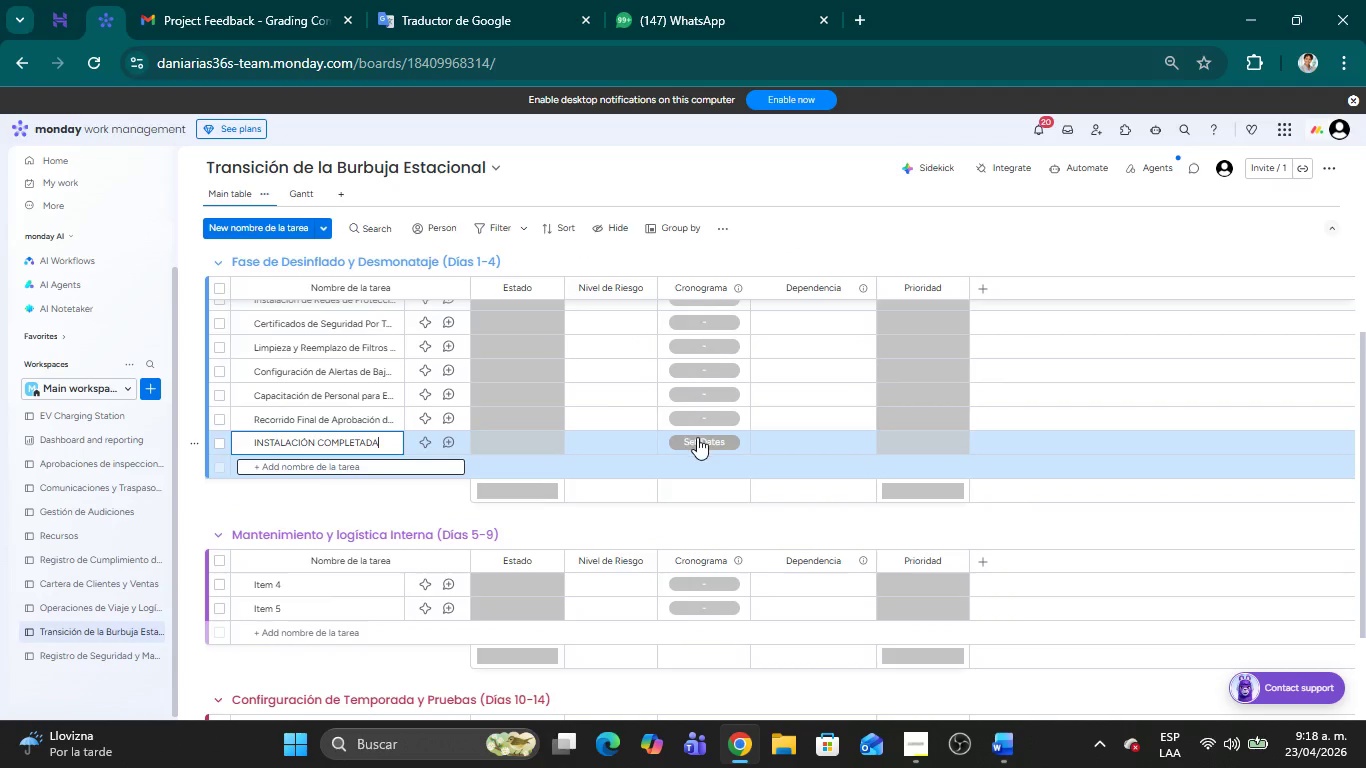 
left_click([702, 440])
 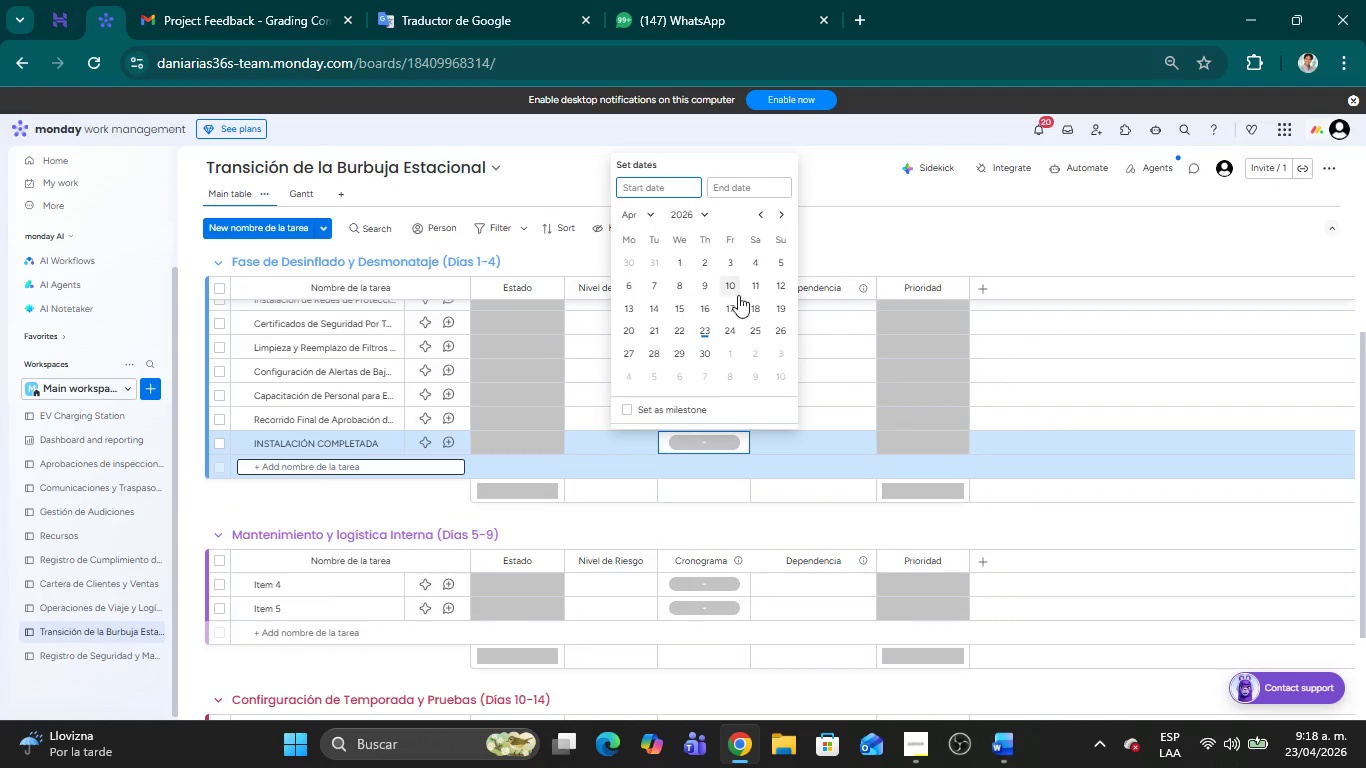 
left_click([656, 309])
 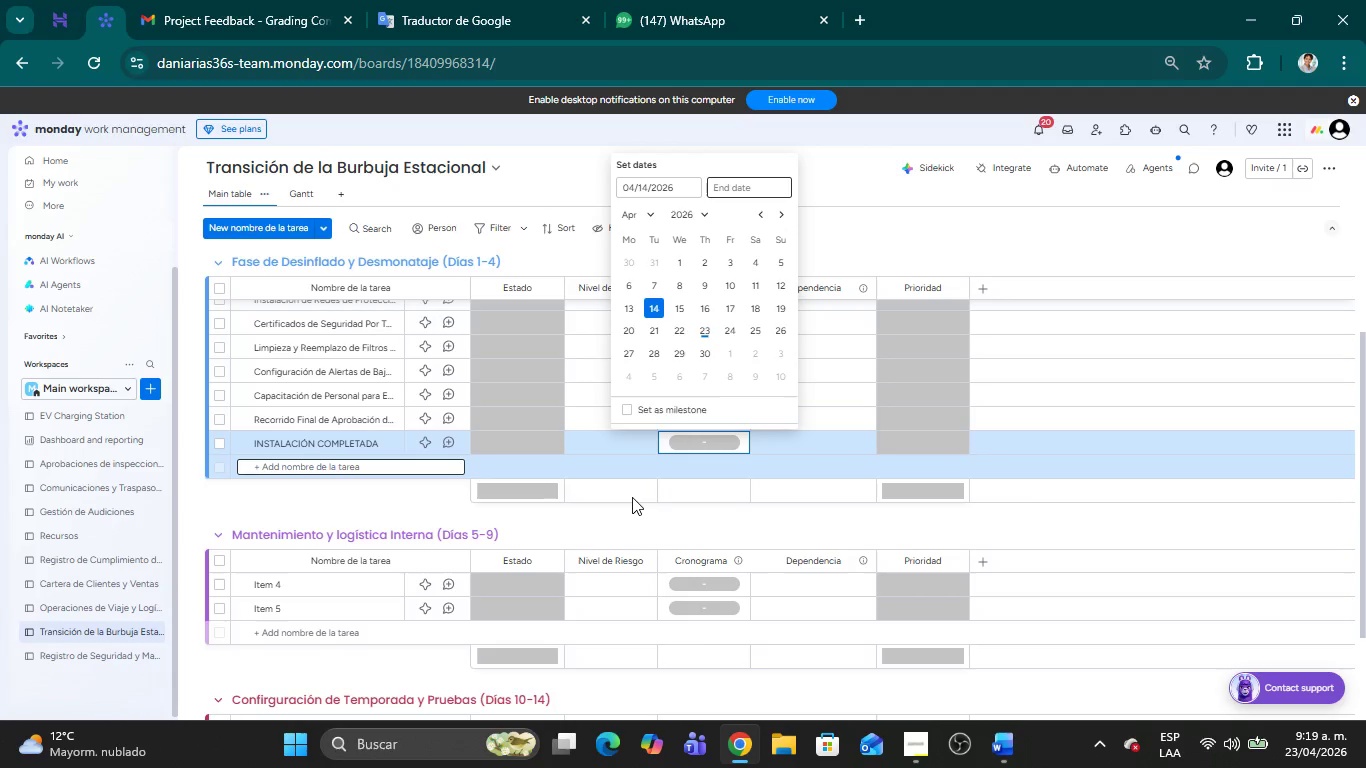 
wait(22.12)
 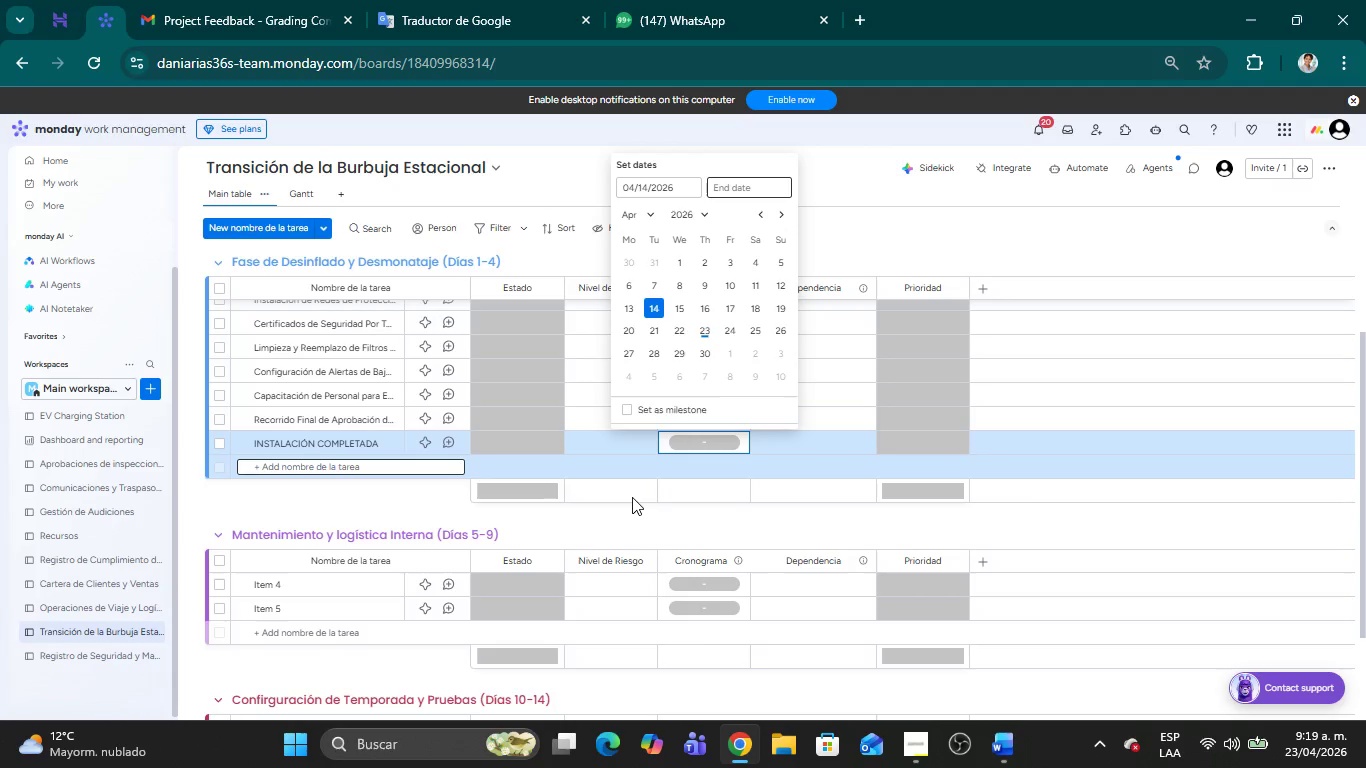 
left_click([627, 410])
 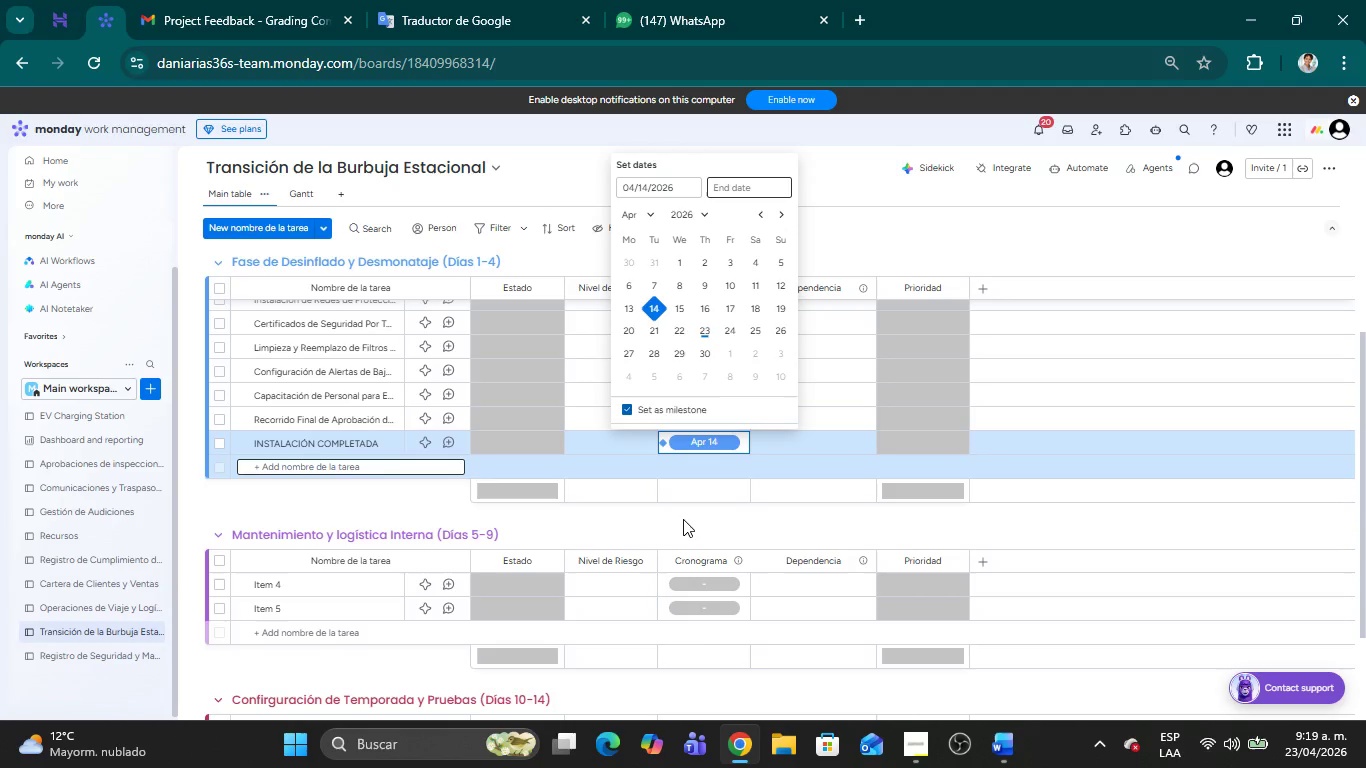 
wait(19.56)
 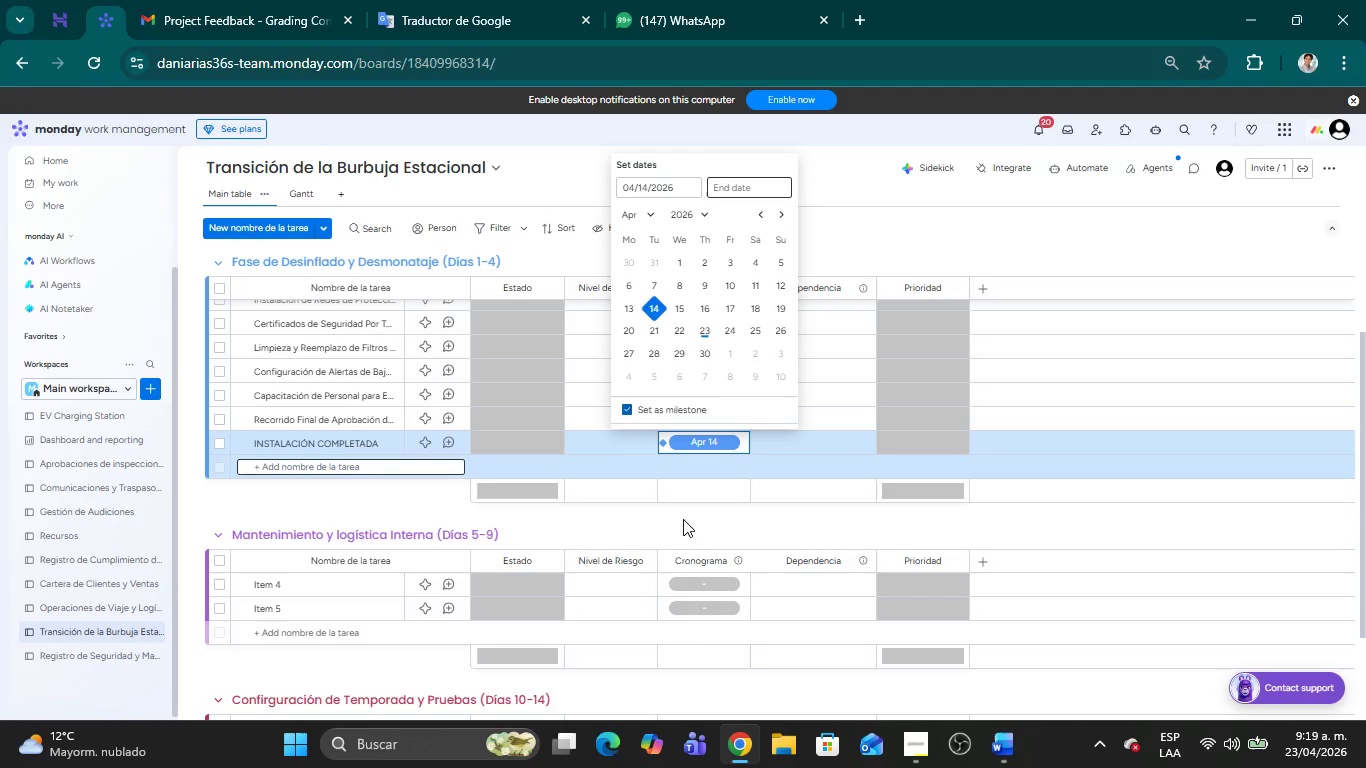 
left_click([683, 519])
 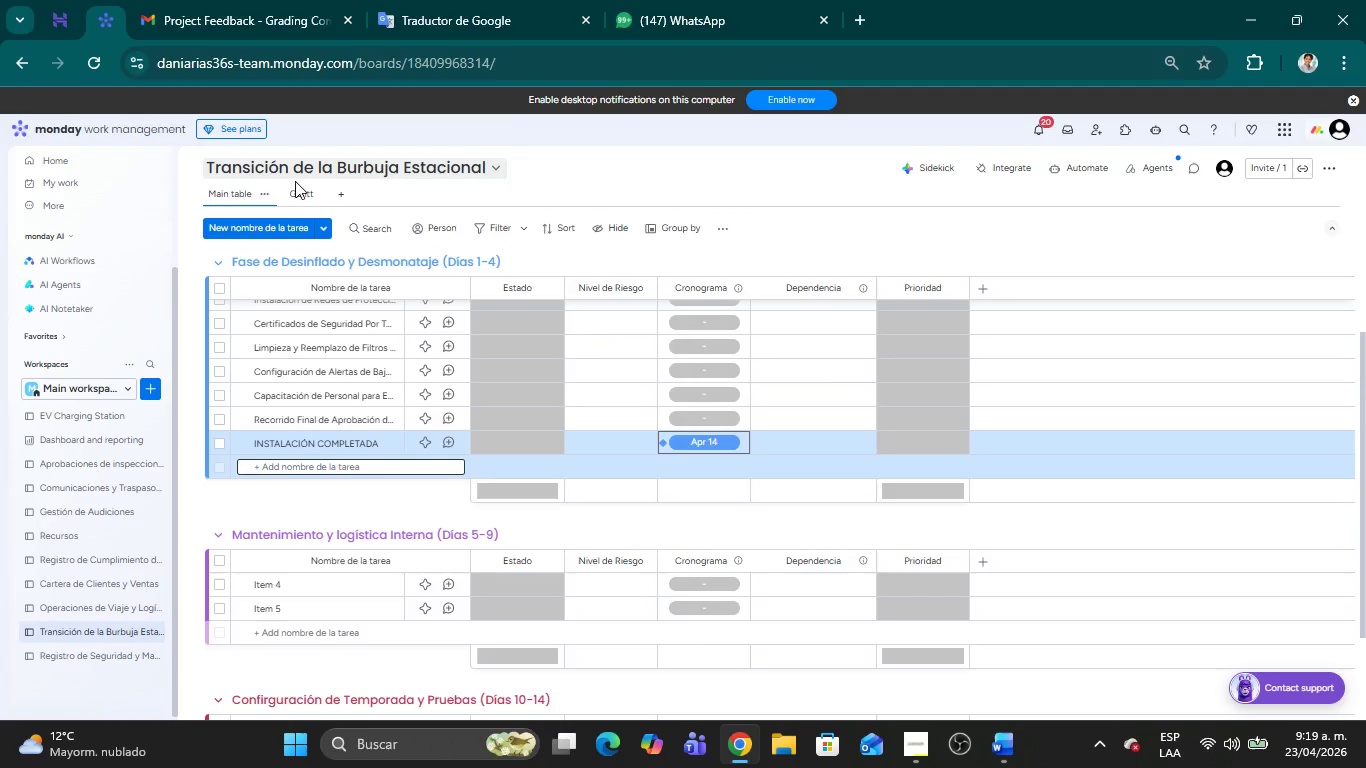 
left_click([294, 185])
 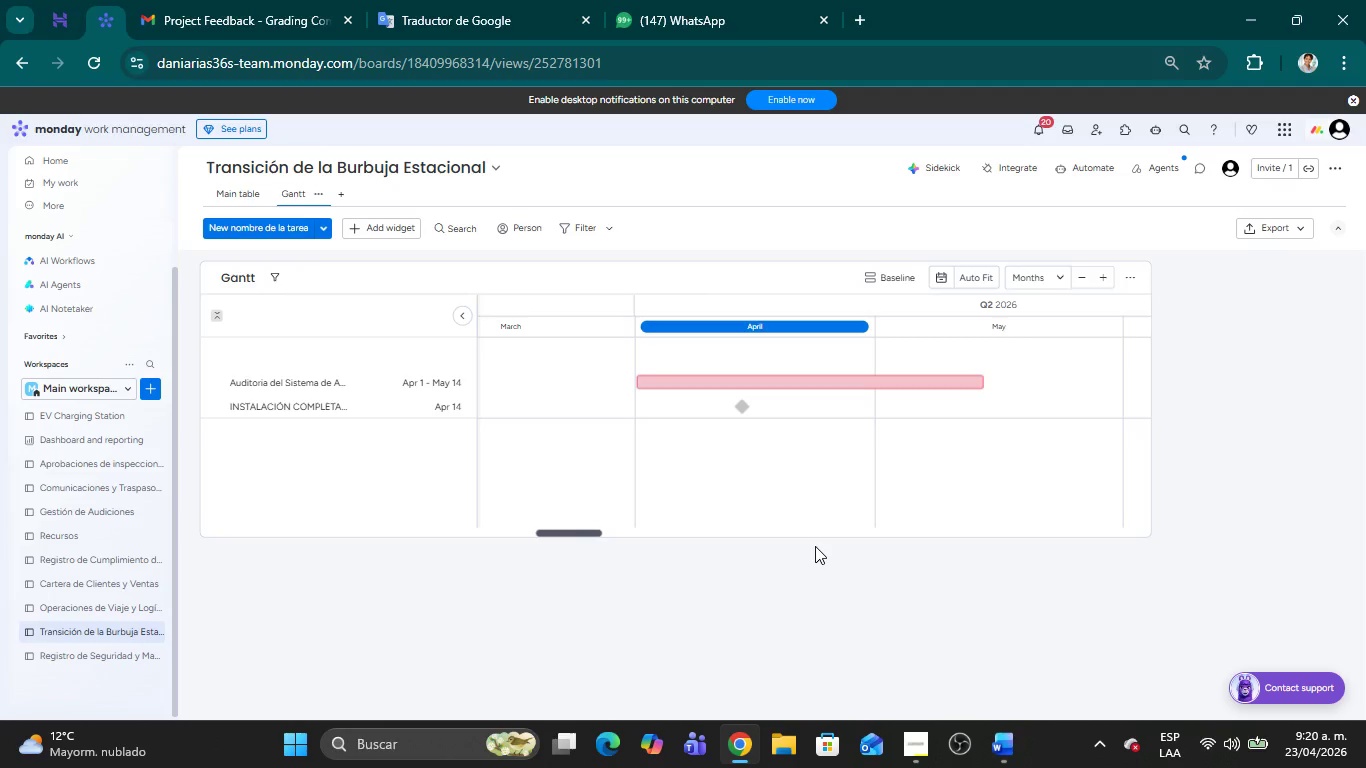 
wait(55.77)
 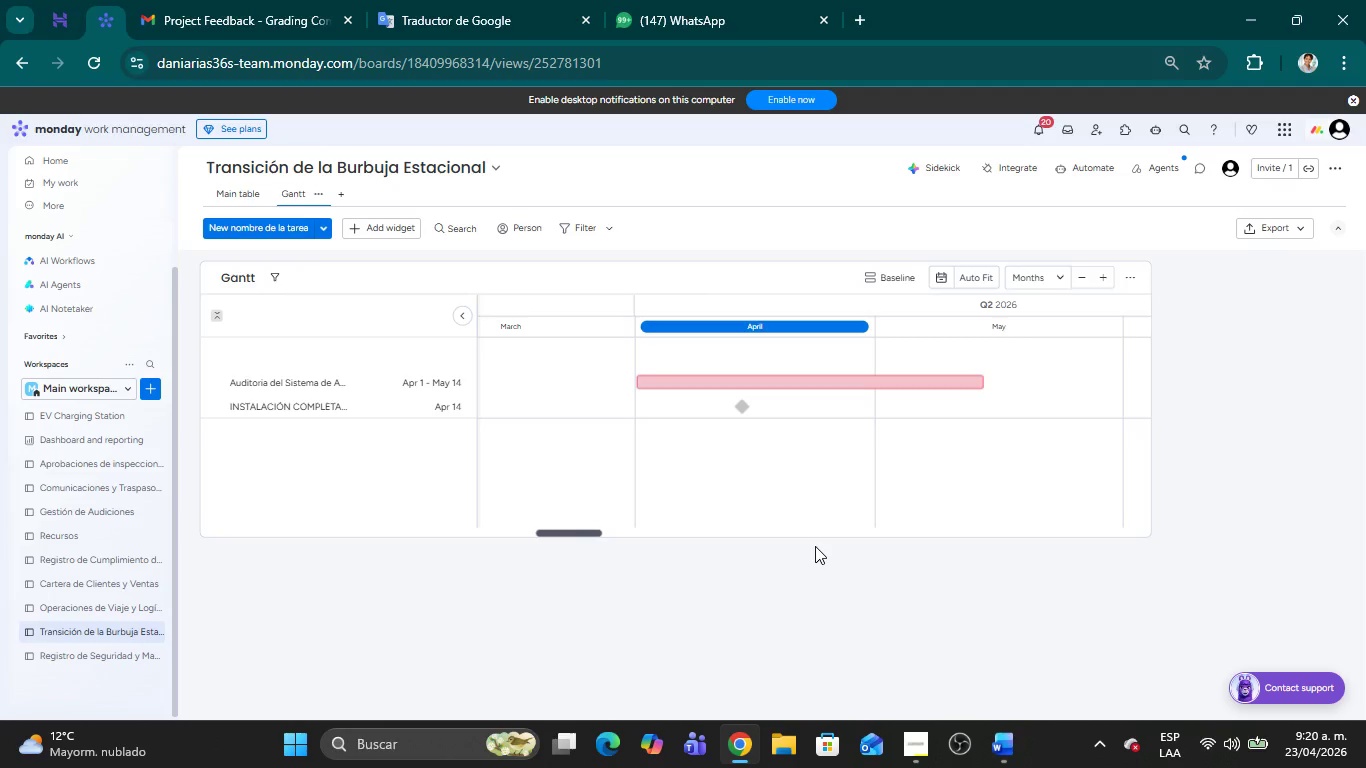 
left_click([235, 194])
 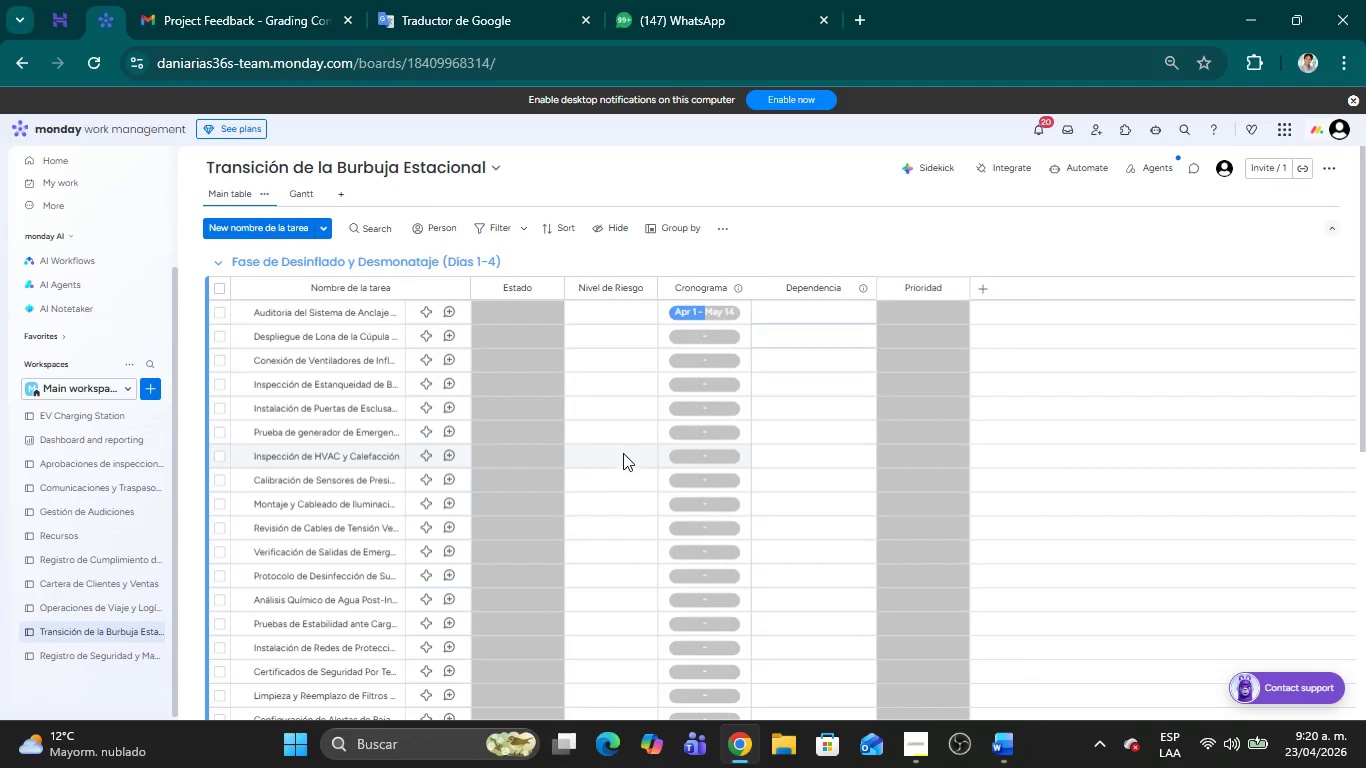 
scroll: coordinate [541, 359], scroll_direction: up, amount: 14.0
 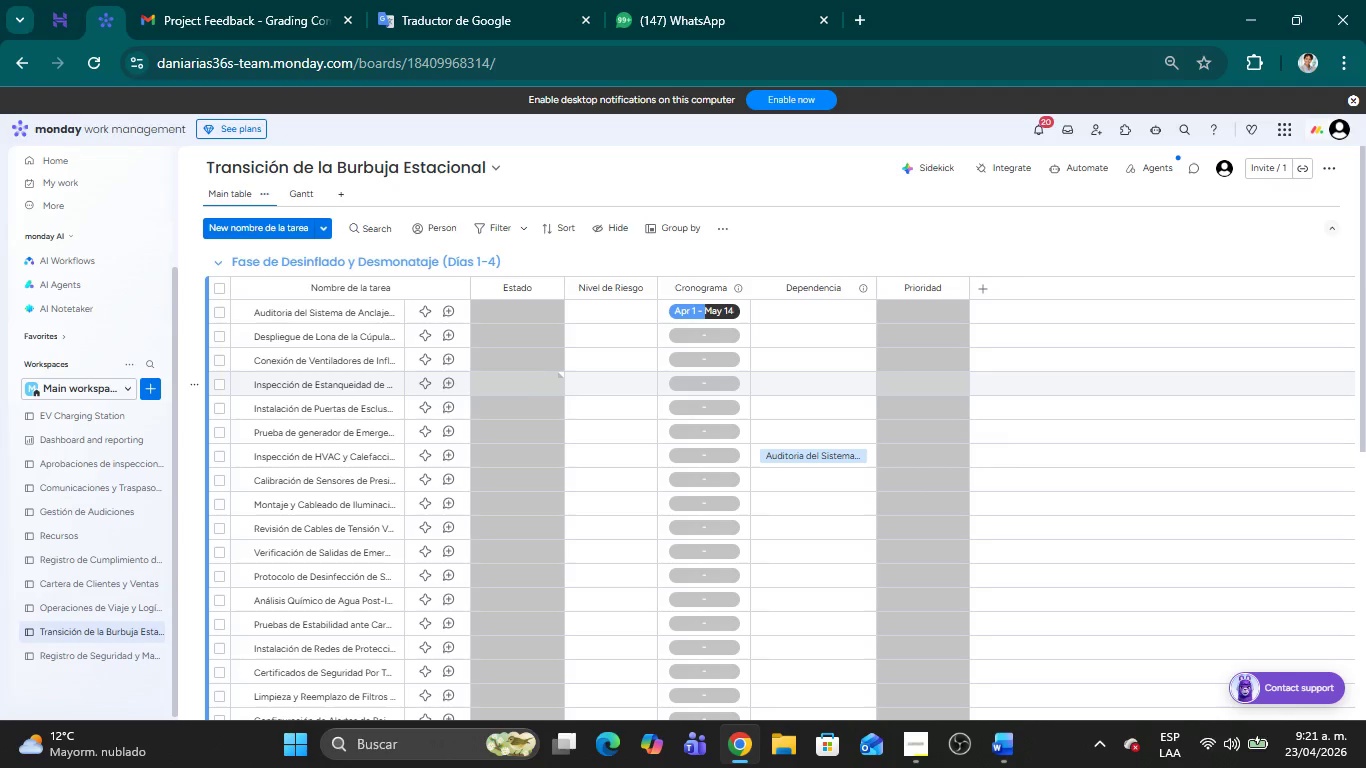 
wait(42.51)
 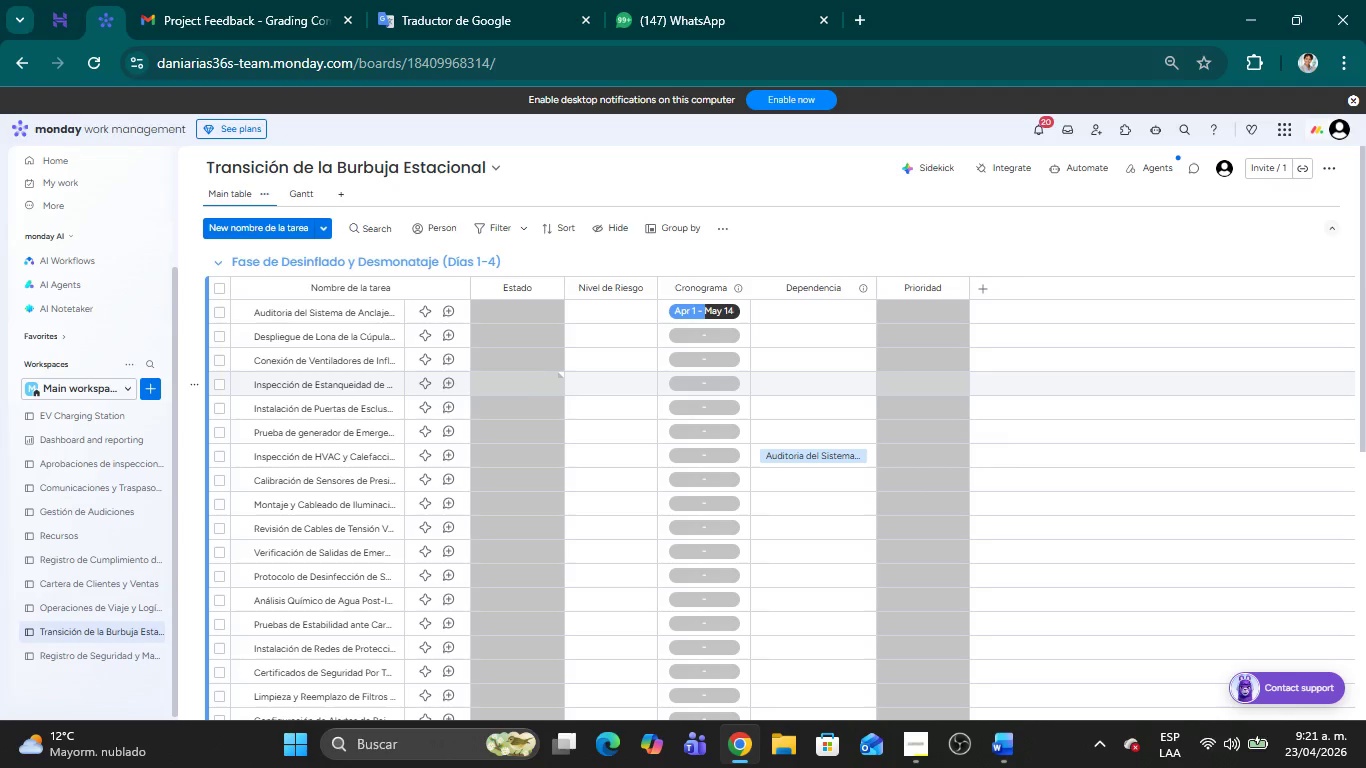 
left_click([521, 313])
 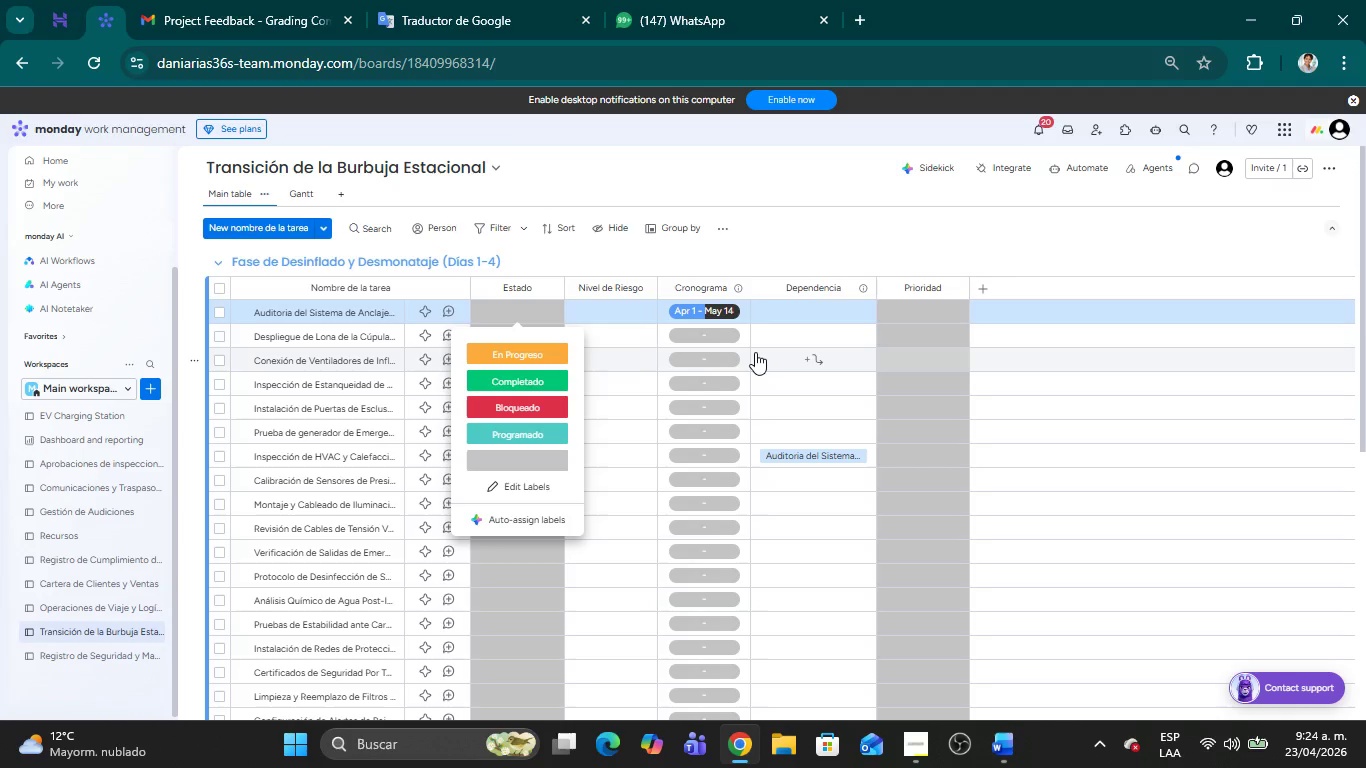 
wait(198.11)
 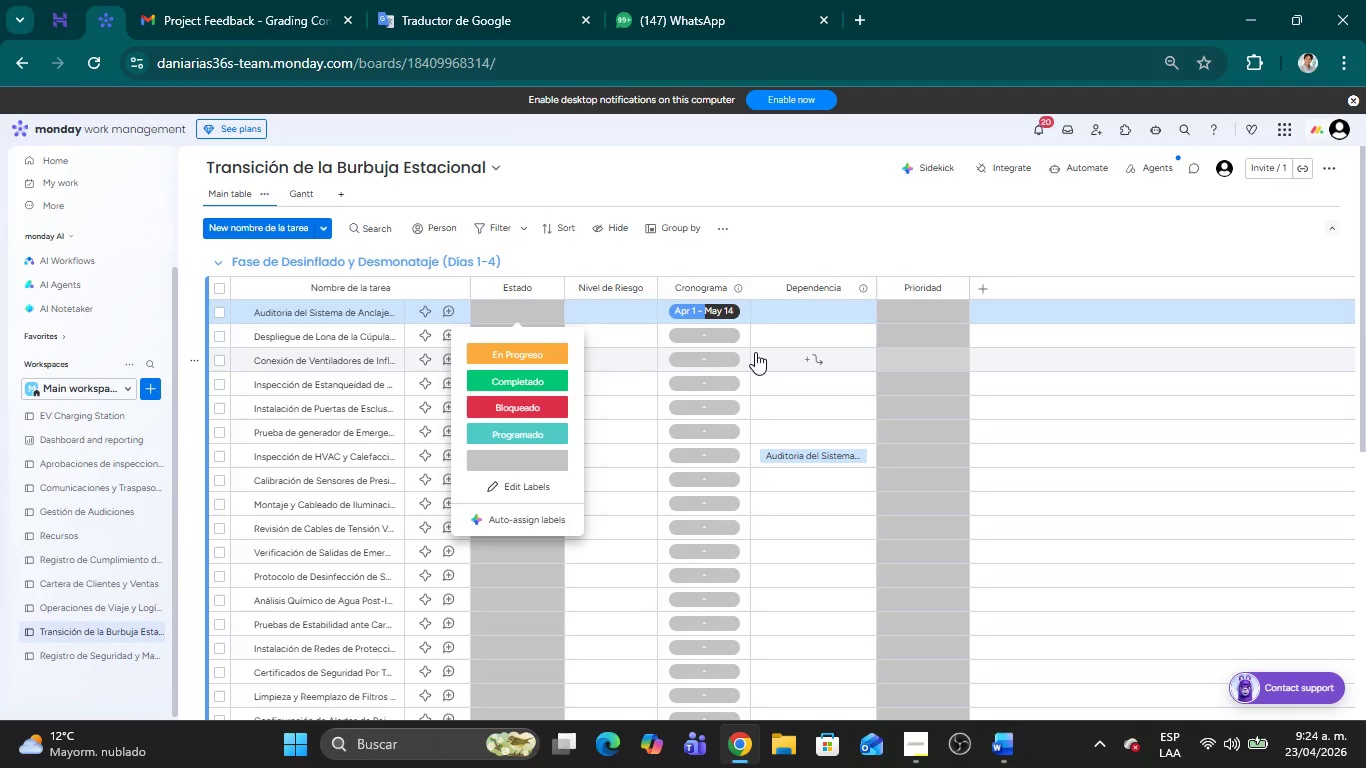 
scroll: coordinate [310, 393], scroll_direction: up, amount: 3.0
 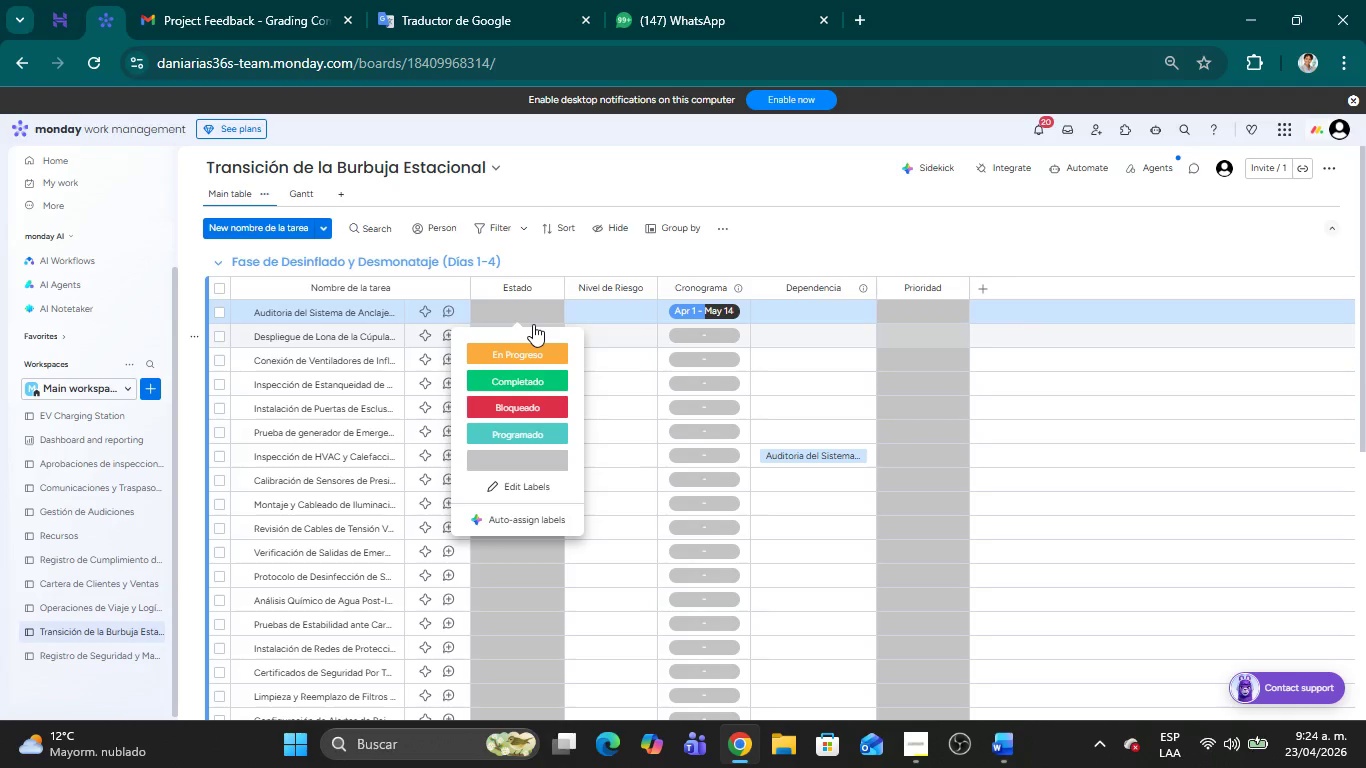 
left_click([534, 376])
 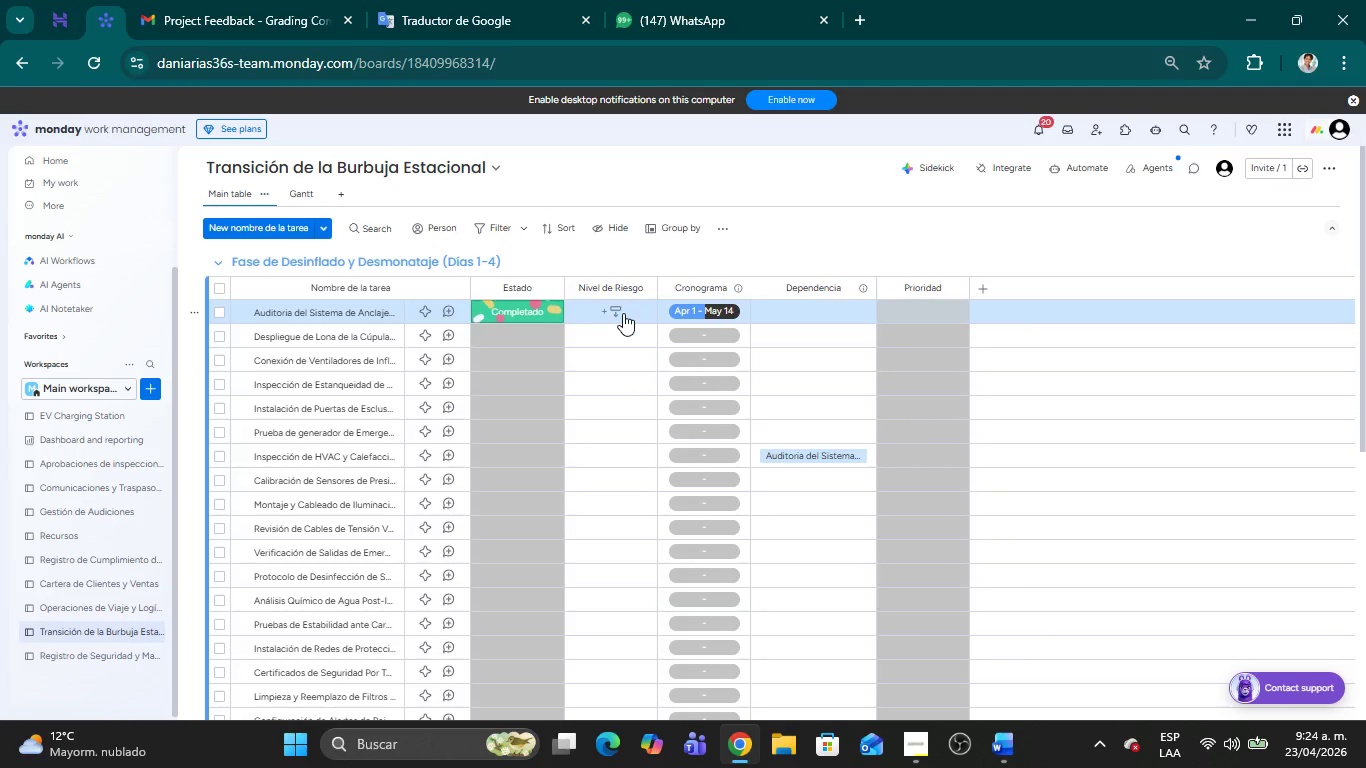 
left_click([623, 313])
 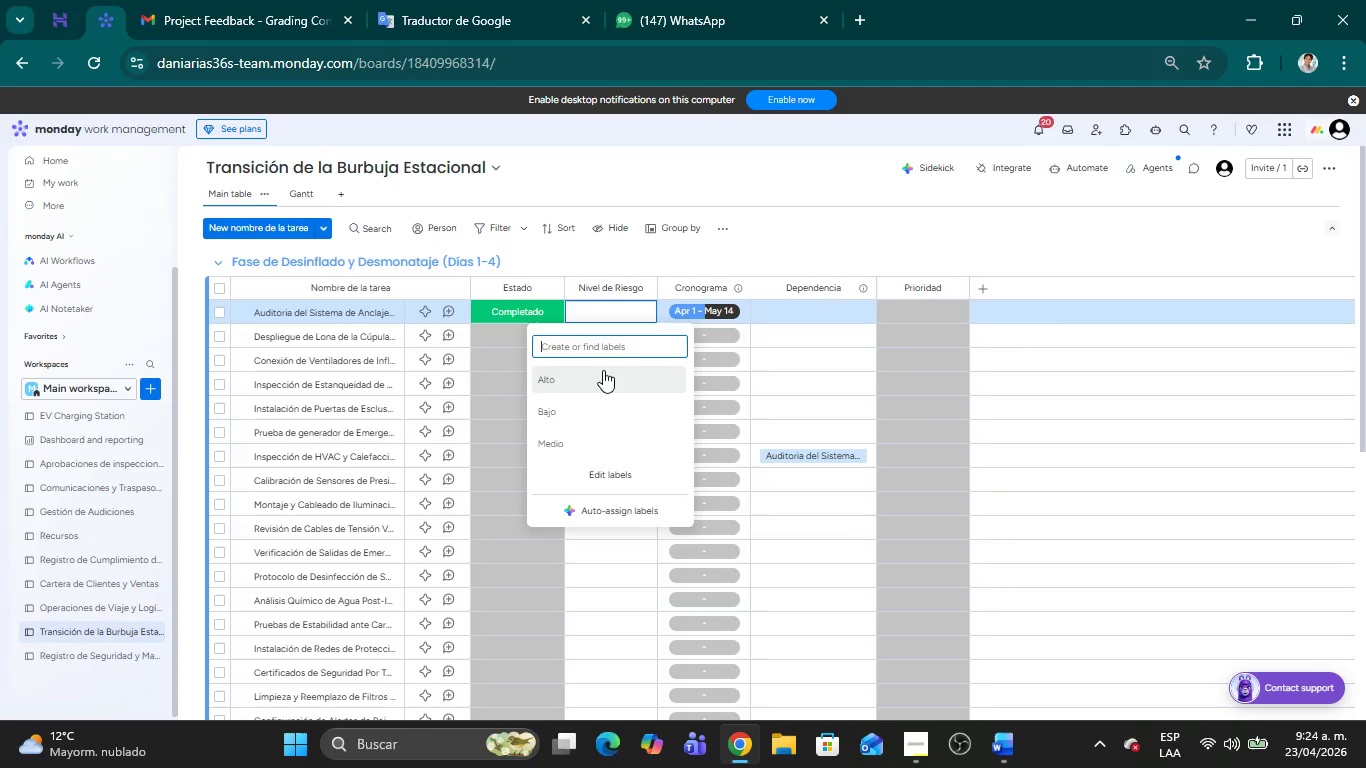 
left_click([596, 384])
 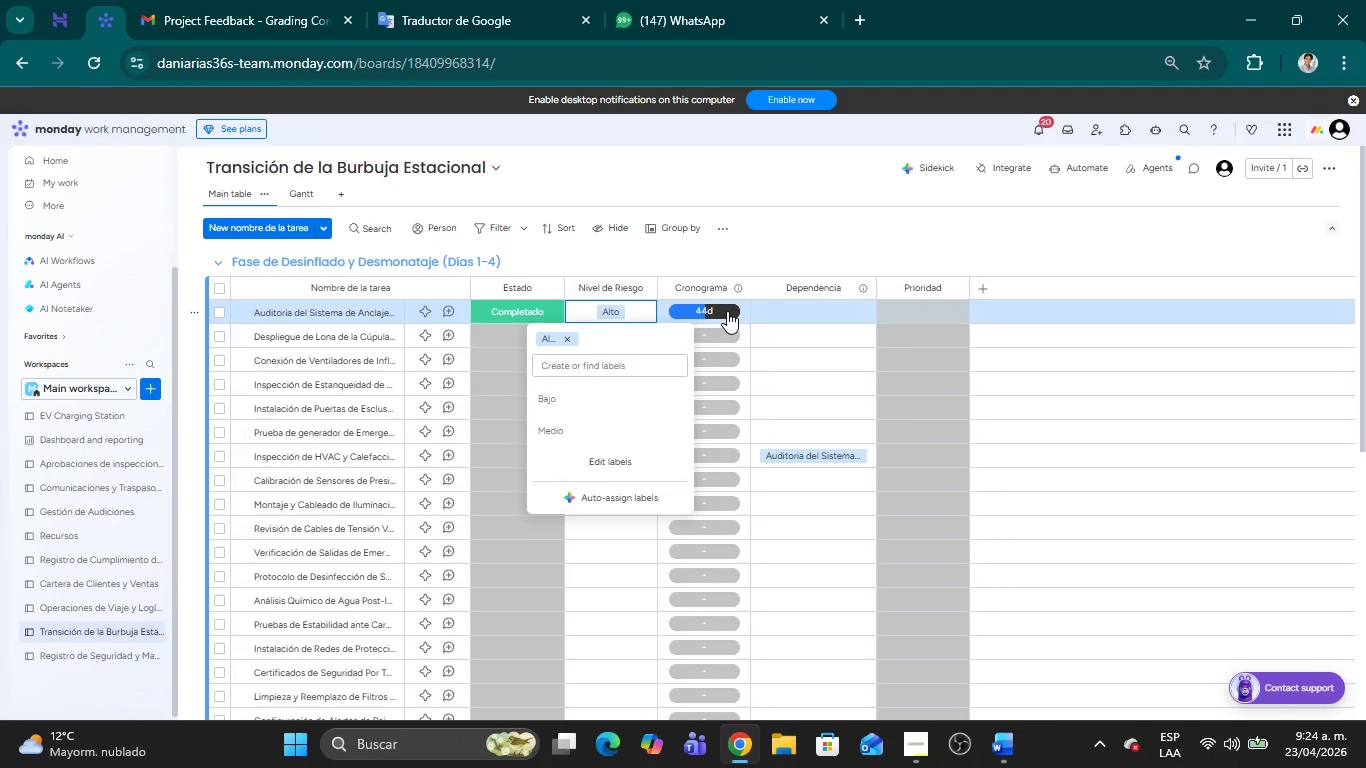 
left_click([727, 311])
 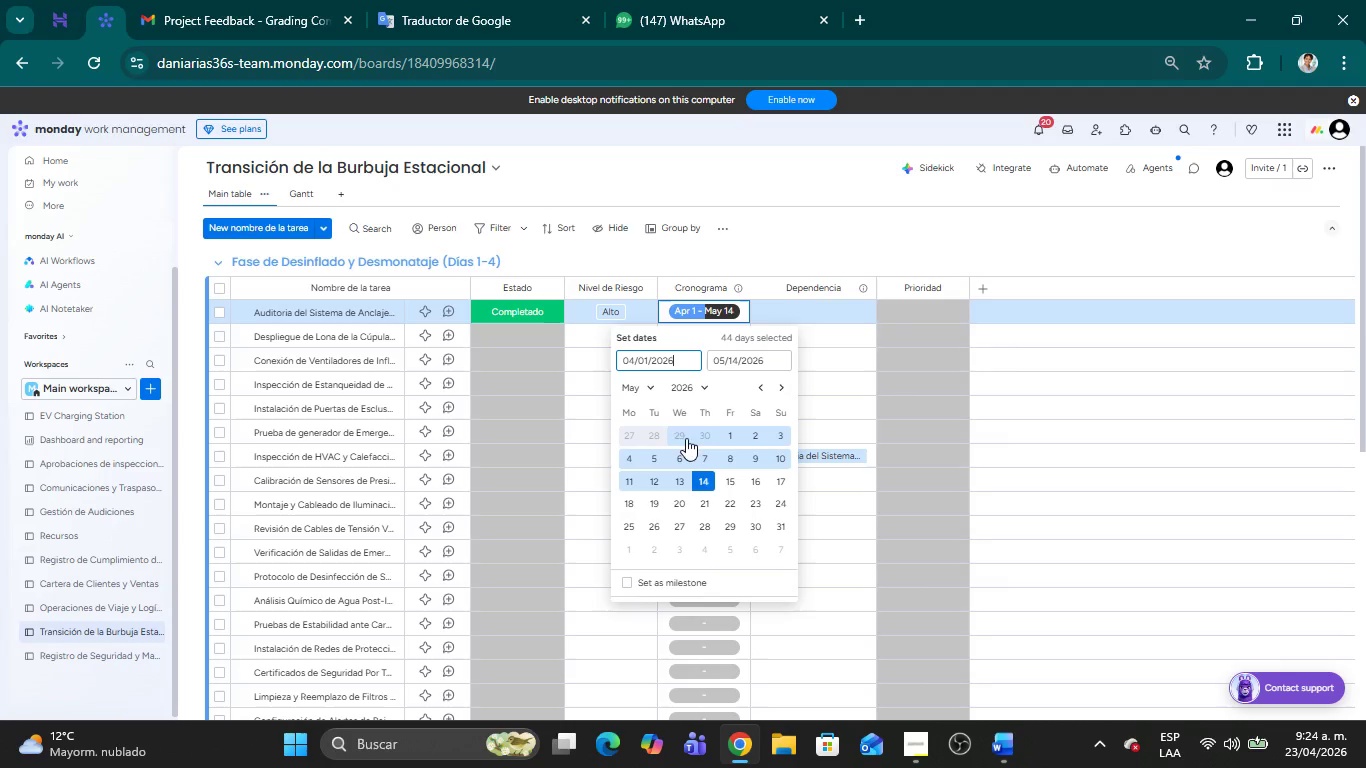 
left_click([728, 434])
 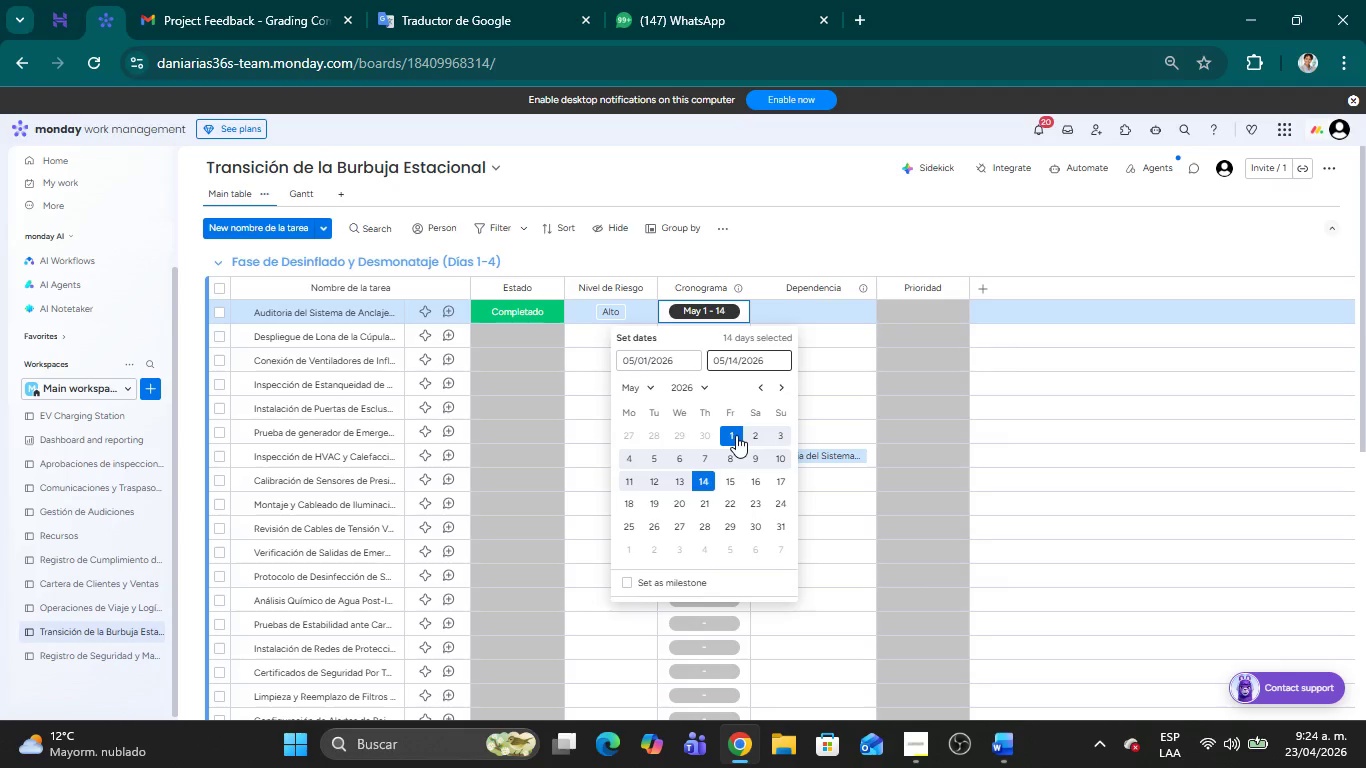 
left_click([733, 433])
 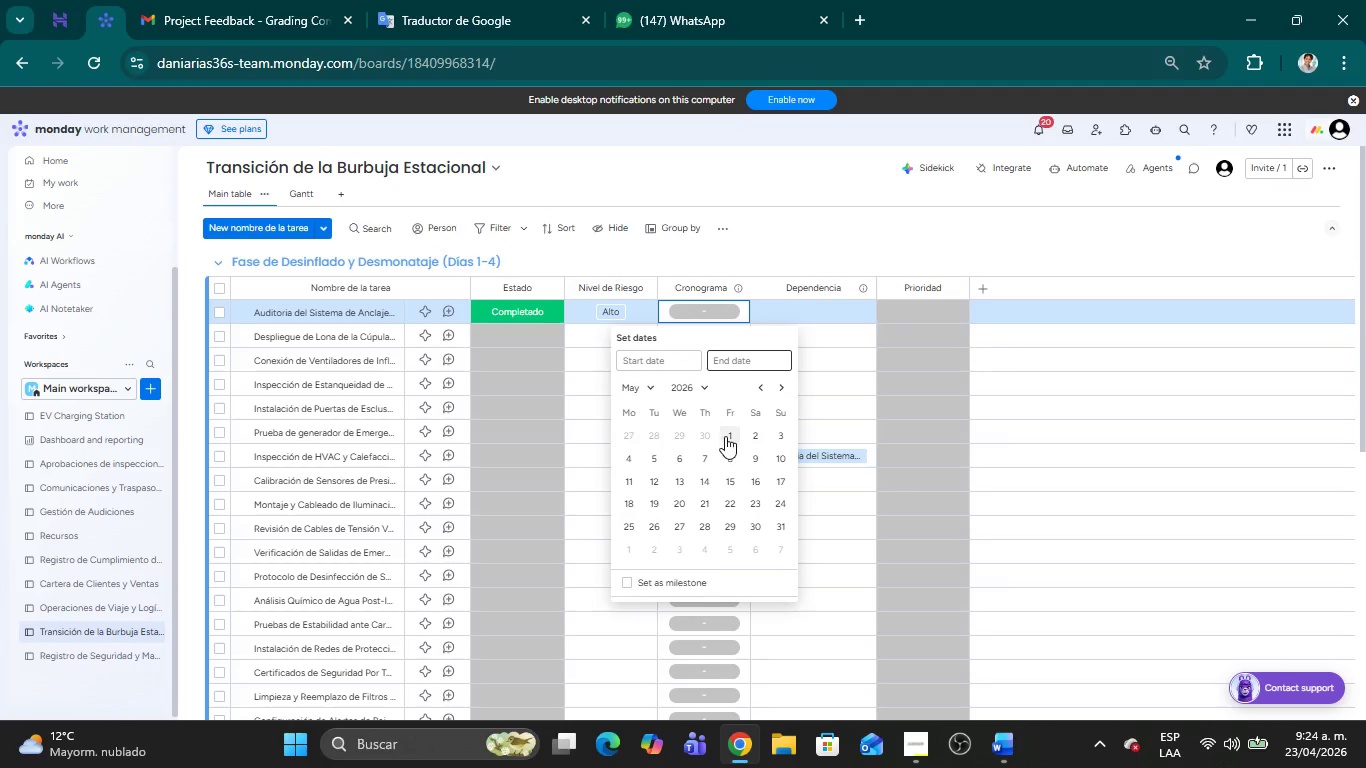 
left_click([729, 433])
 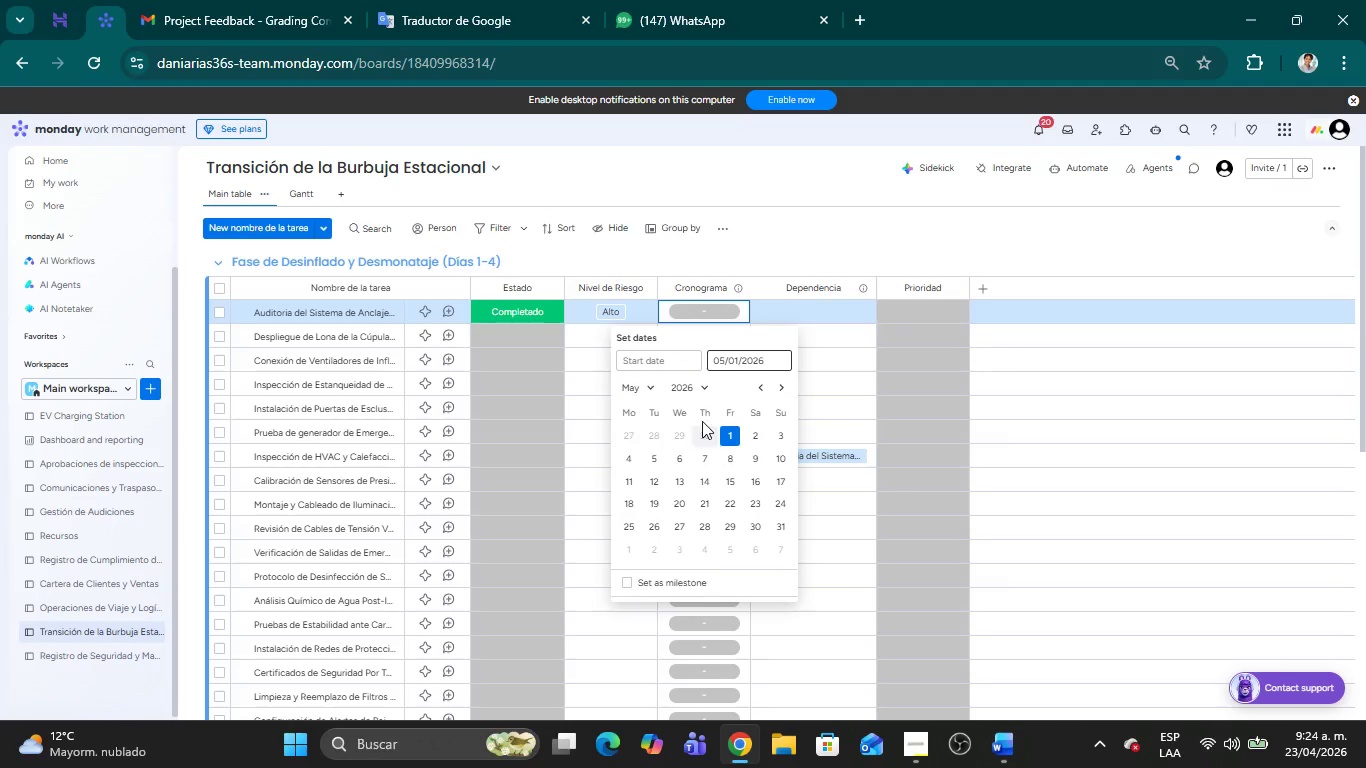 
left_click([664, 360])
 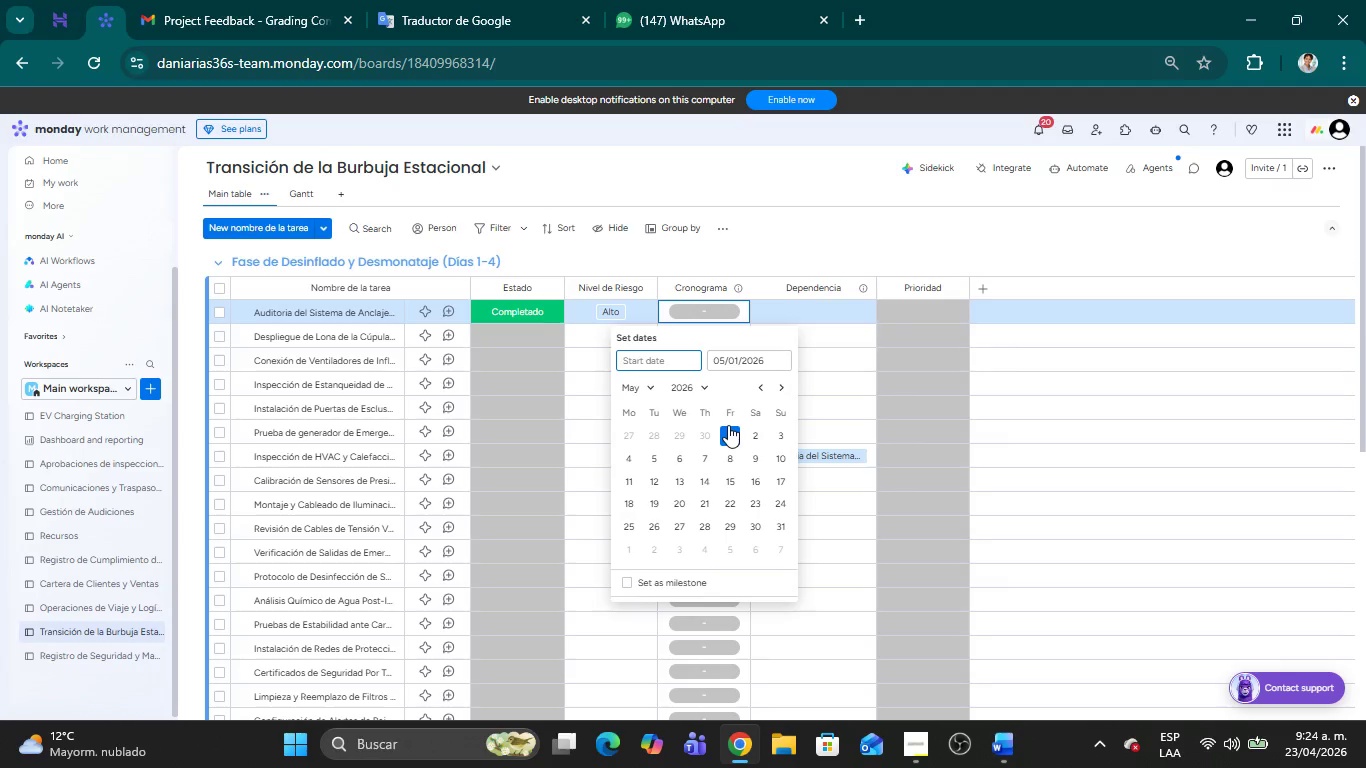 
left_click([728, 431])
 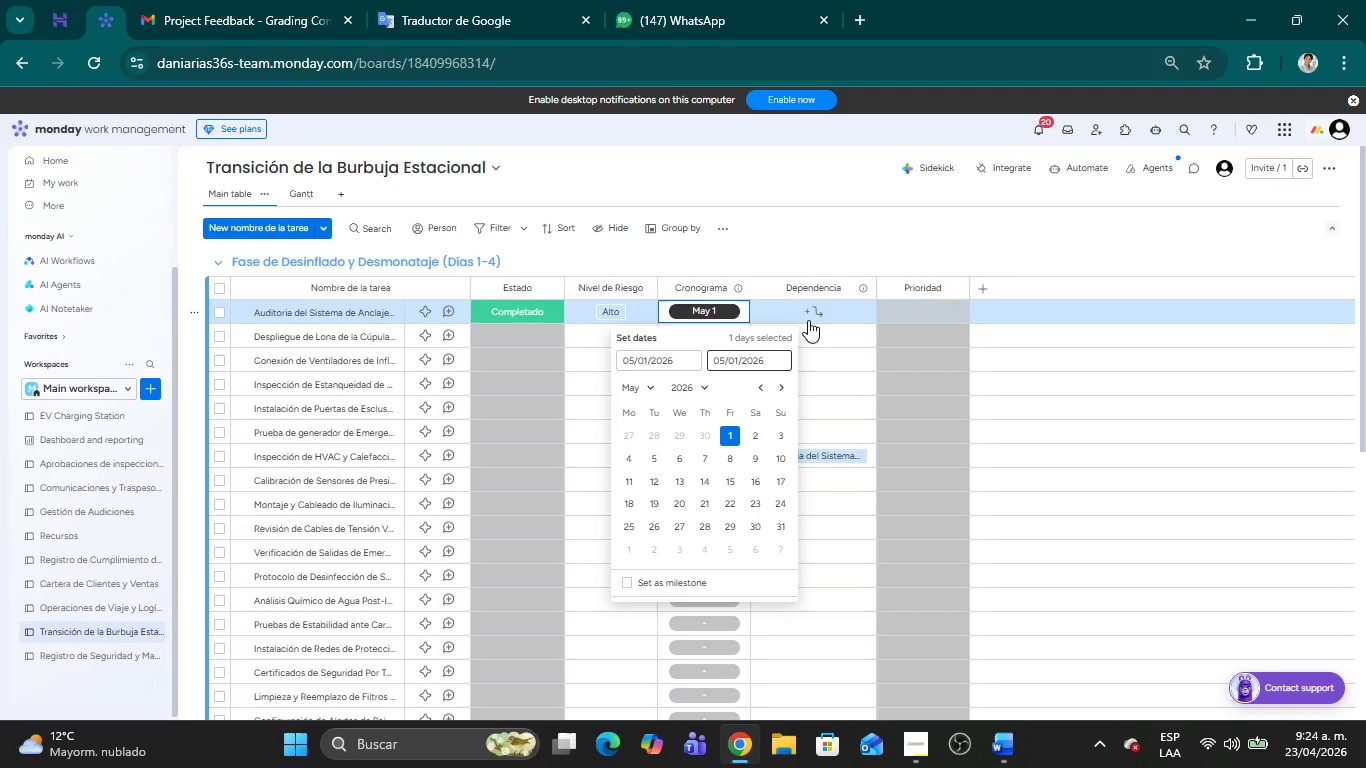 
left_click([808, 320])
 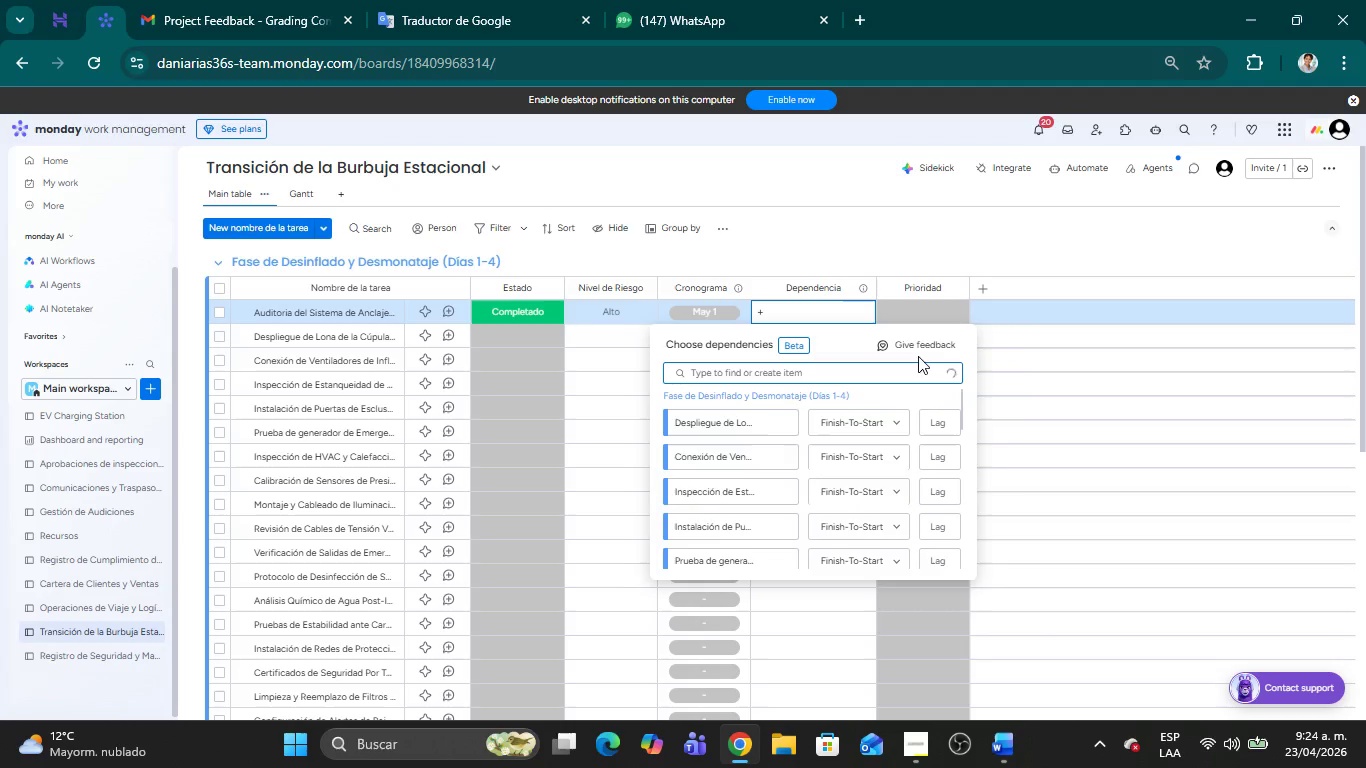 
left_click([924, 316])
 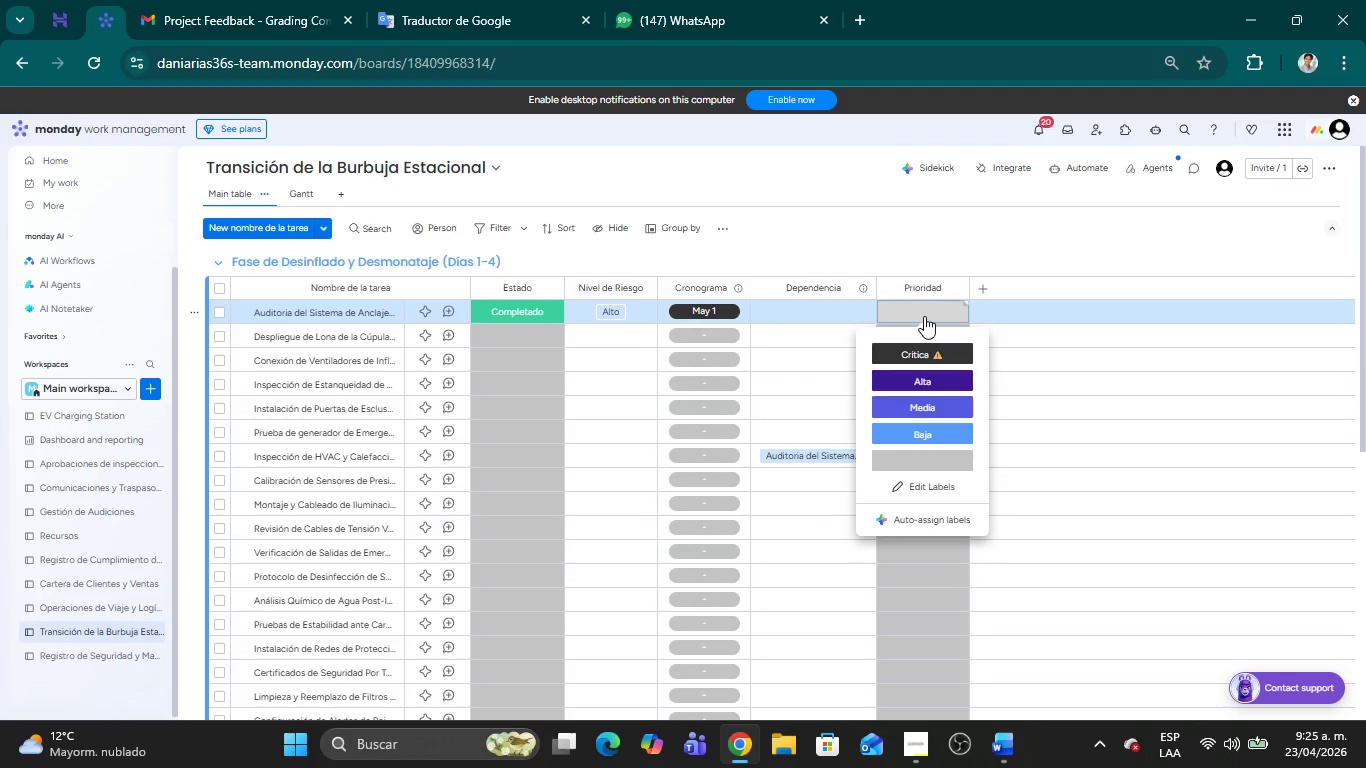 
left_click([923, 349])
 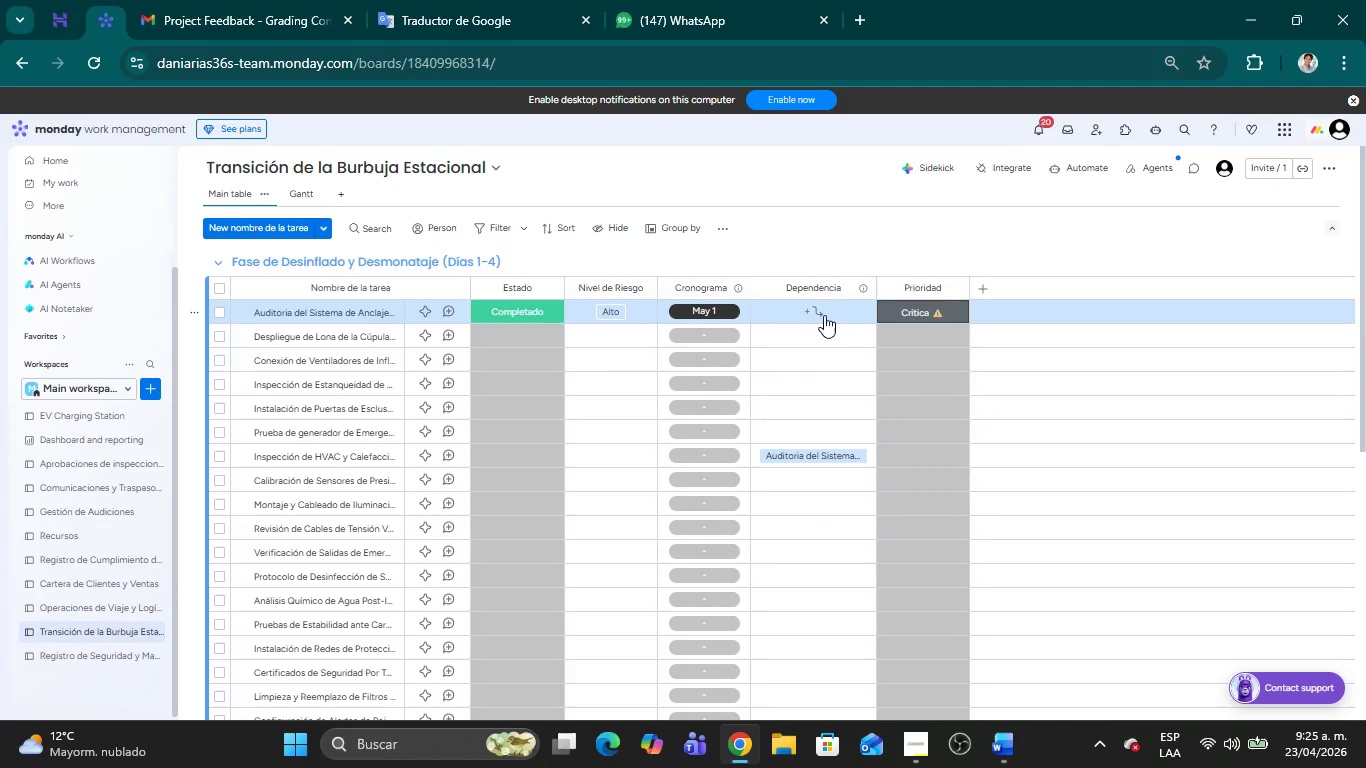 
left_click([821, 314])
 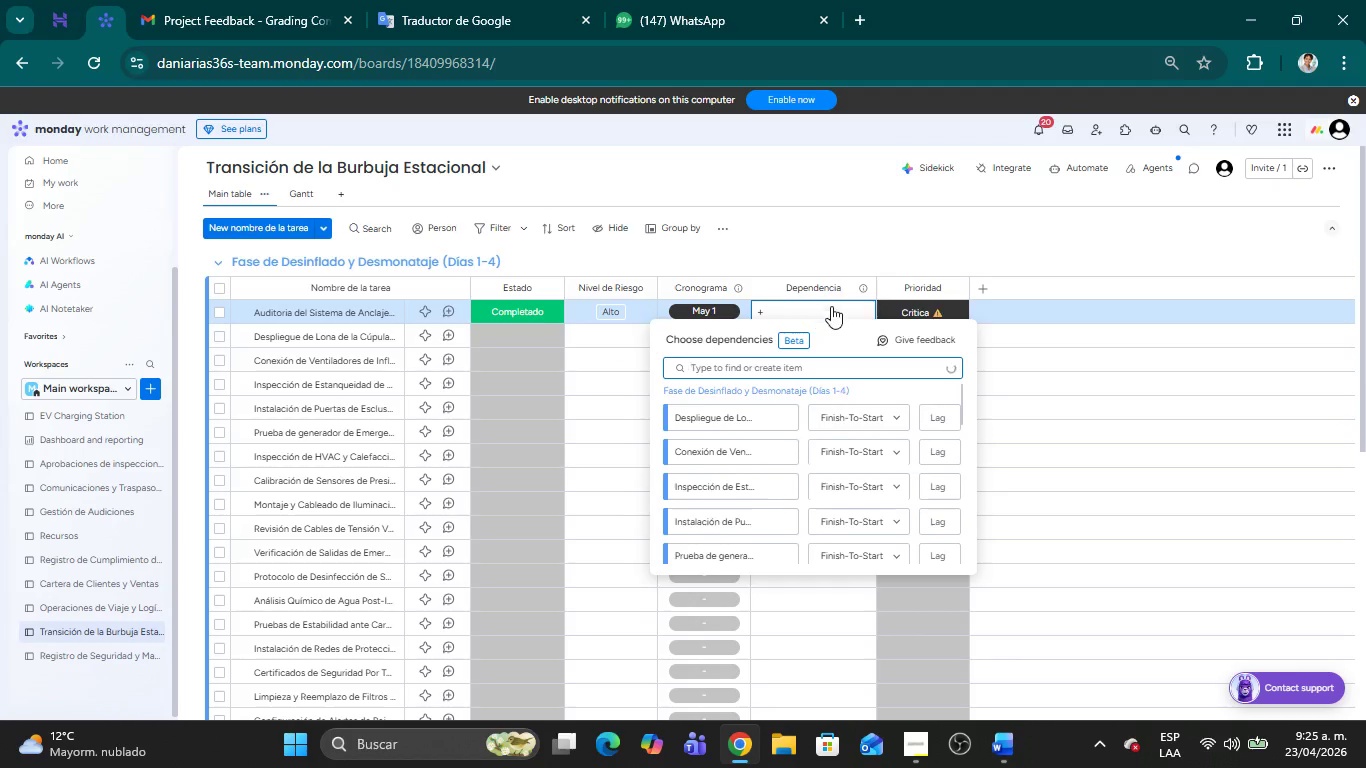 
left_click([902, 275])
 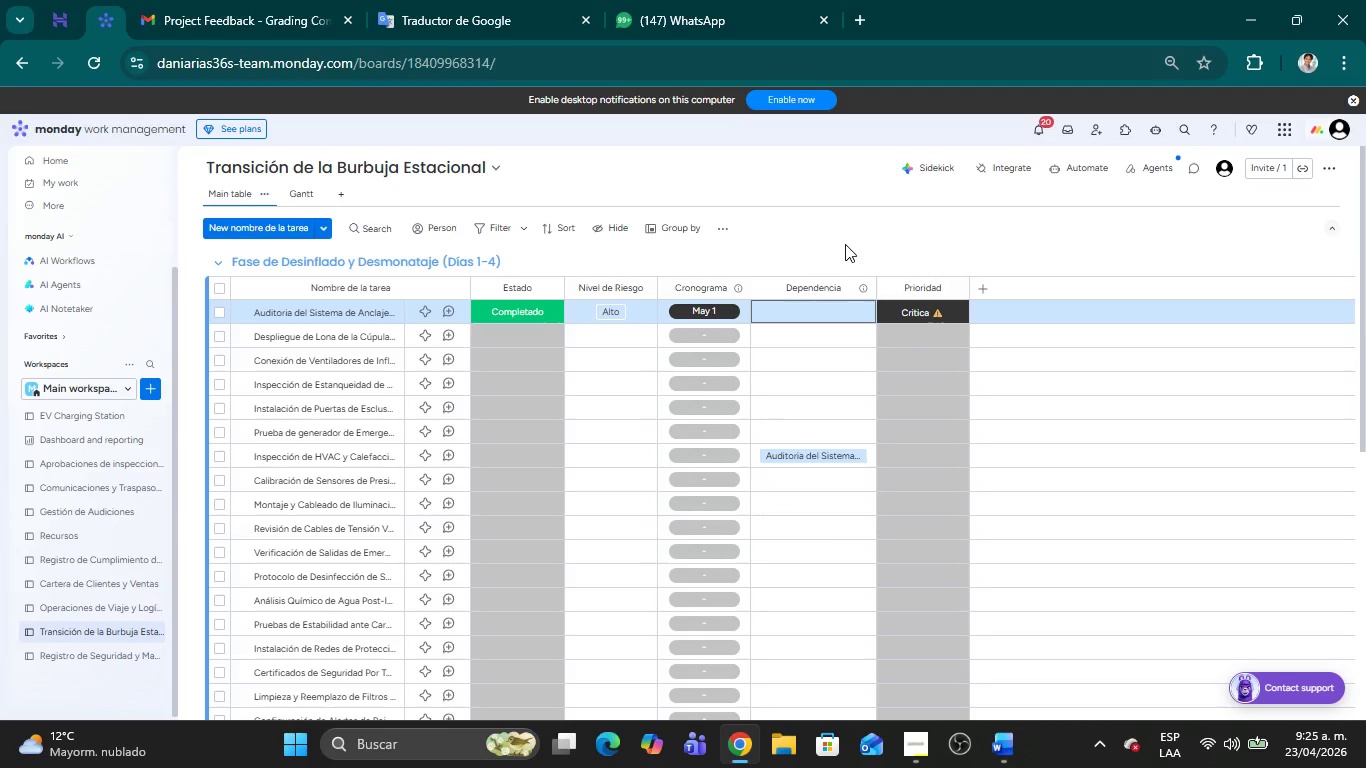 
left_click([789, 313])
 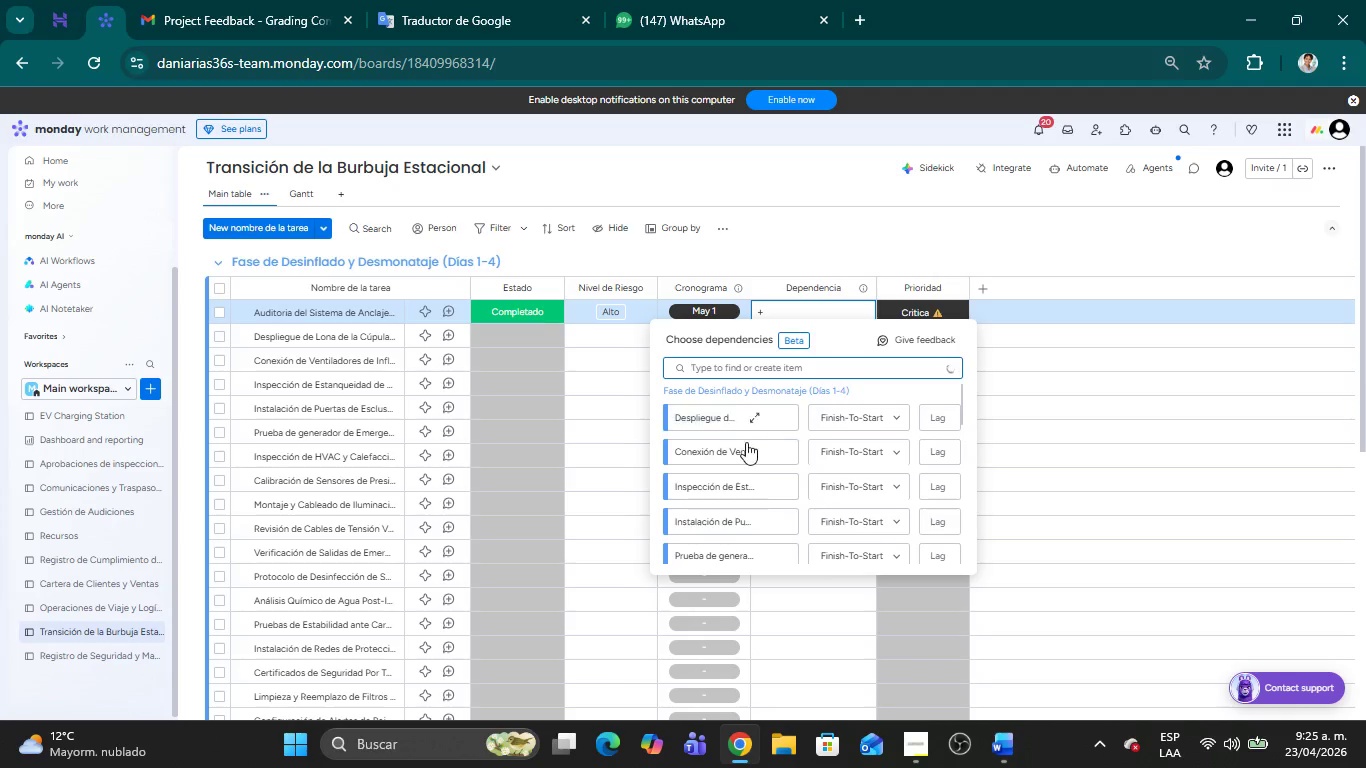 
scroll: coordinate [769, 419], scroll_direction: up, amount: 7.0
 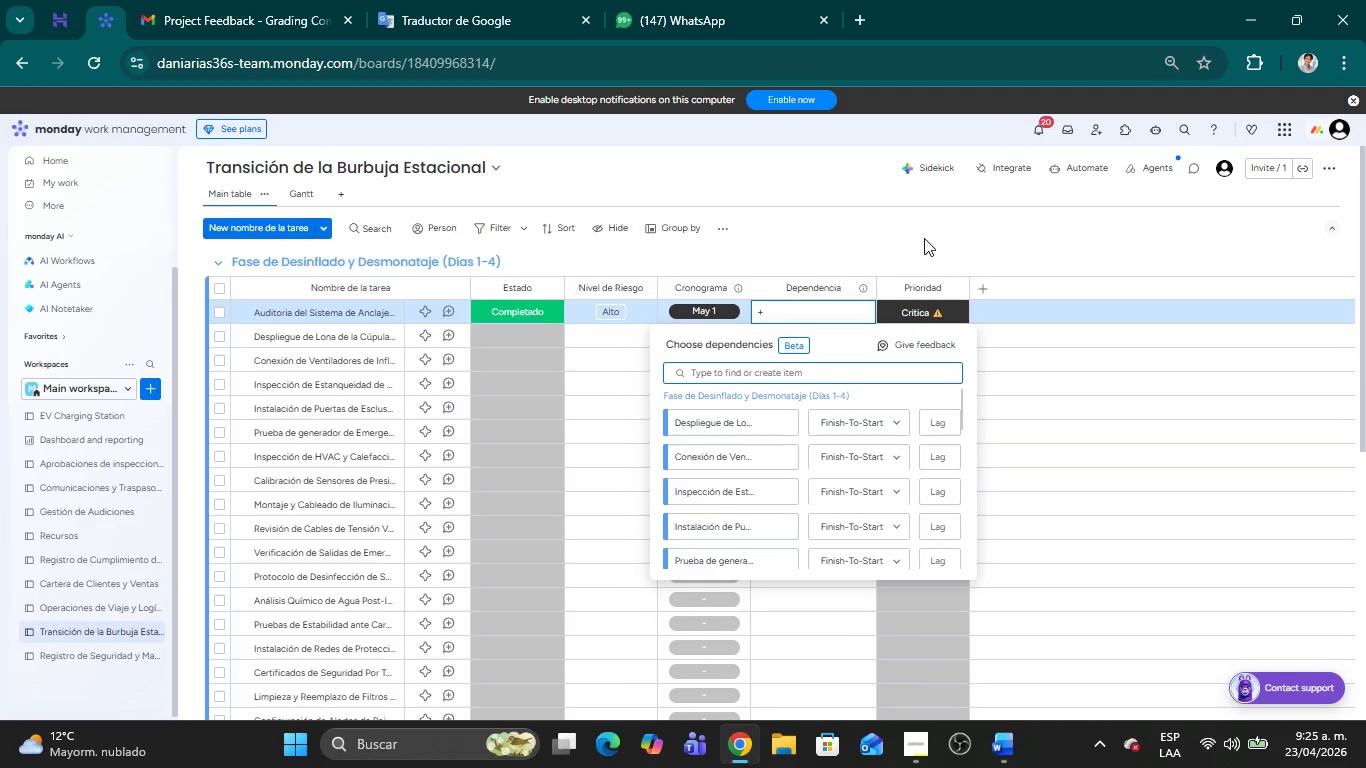 
left_click([925, 238])
 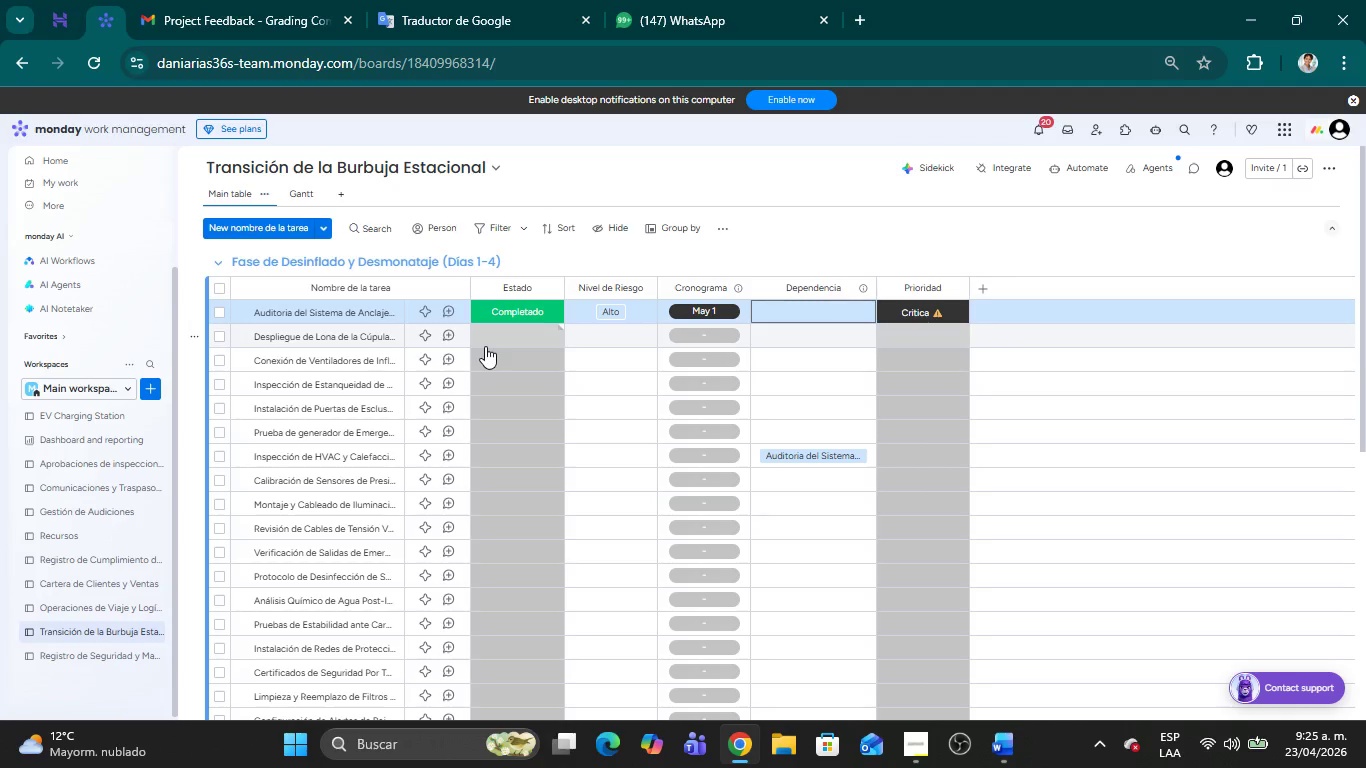 
wait(8.92)
 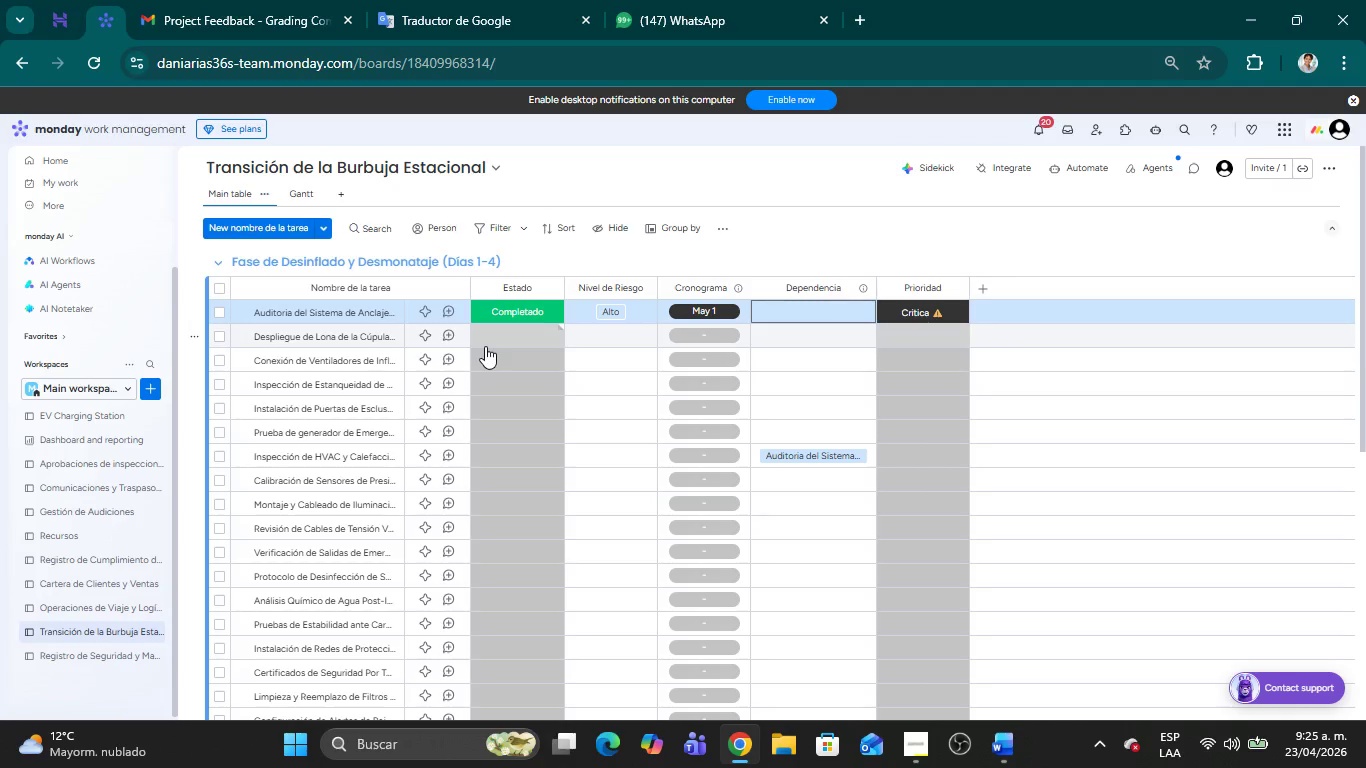 
left_click([773, 305])
 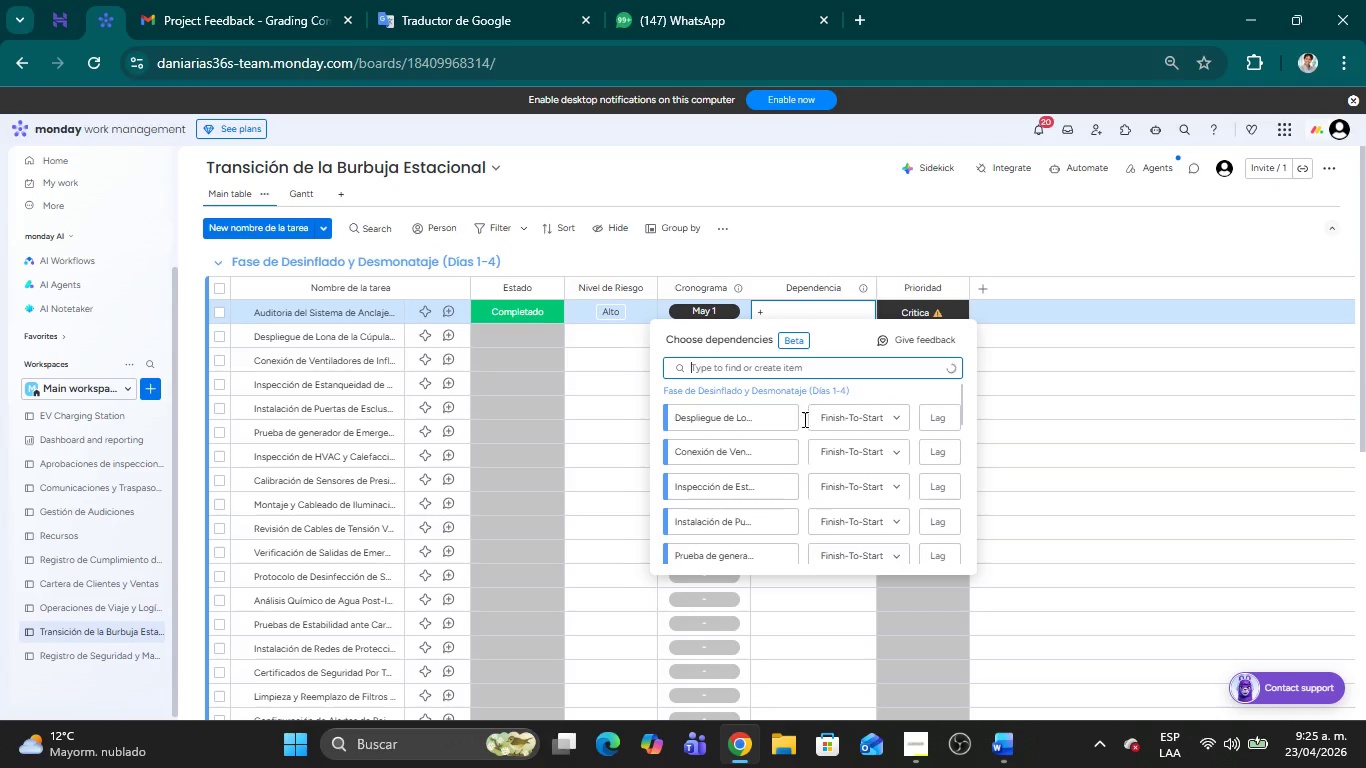 
scroll: coordinate [772, 434], scroll_direction: down, amount: 23.0
 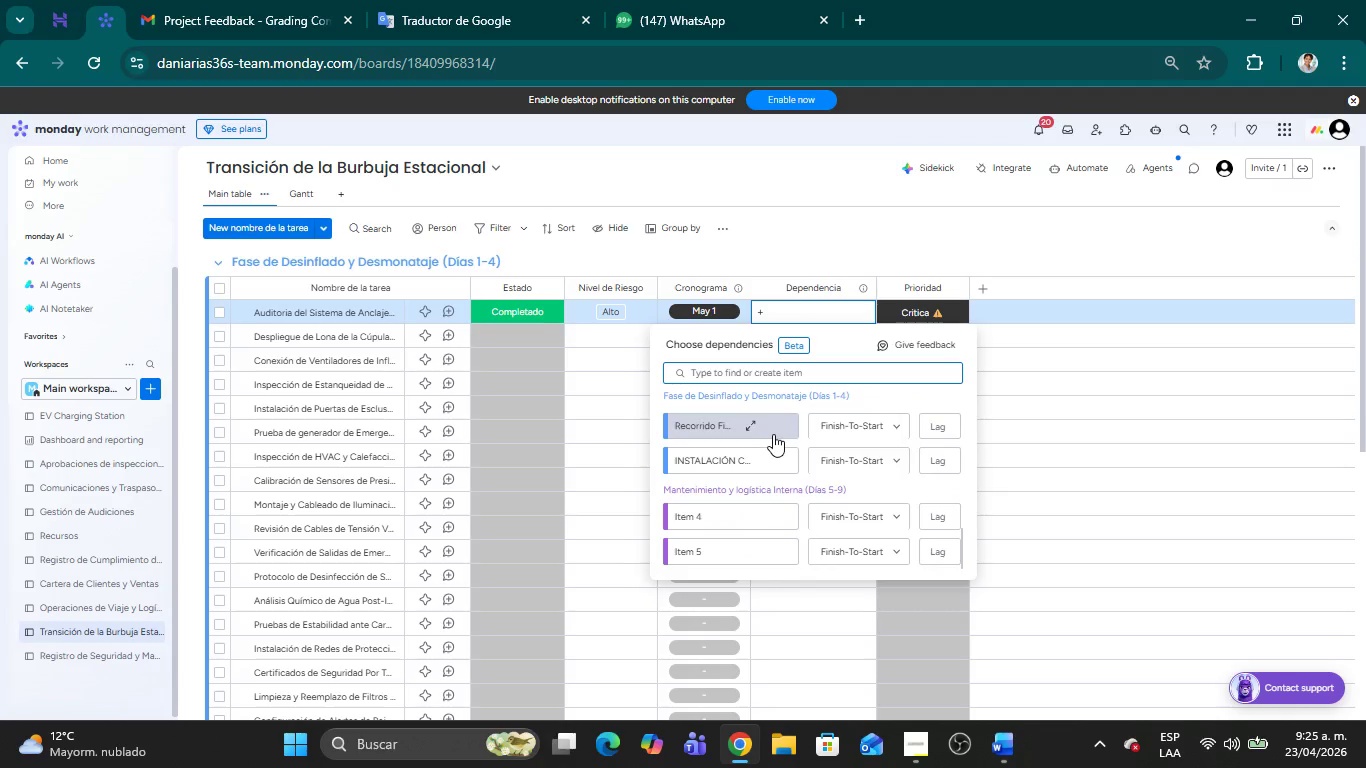 
scroll: coordinate [773, 423], scroll_direction: up, amount: 20.0
 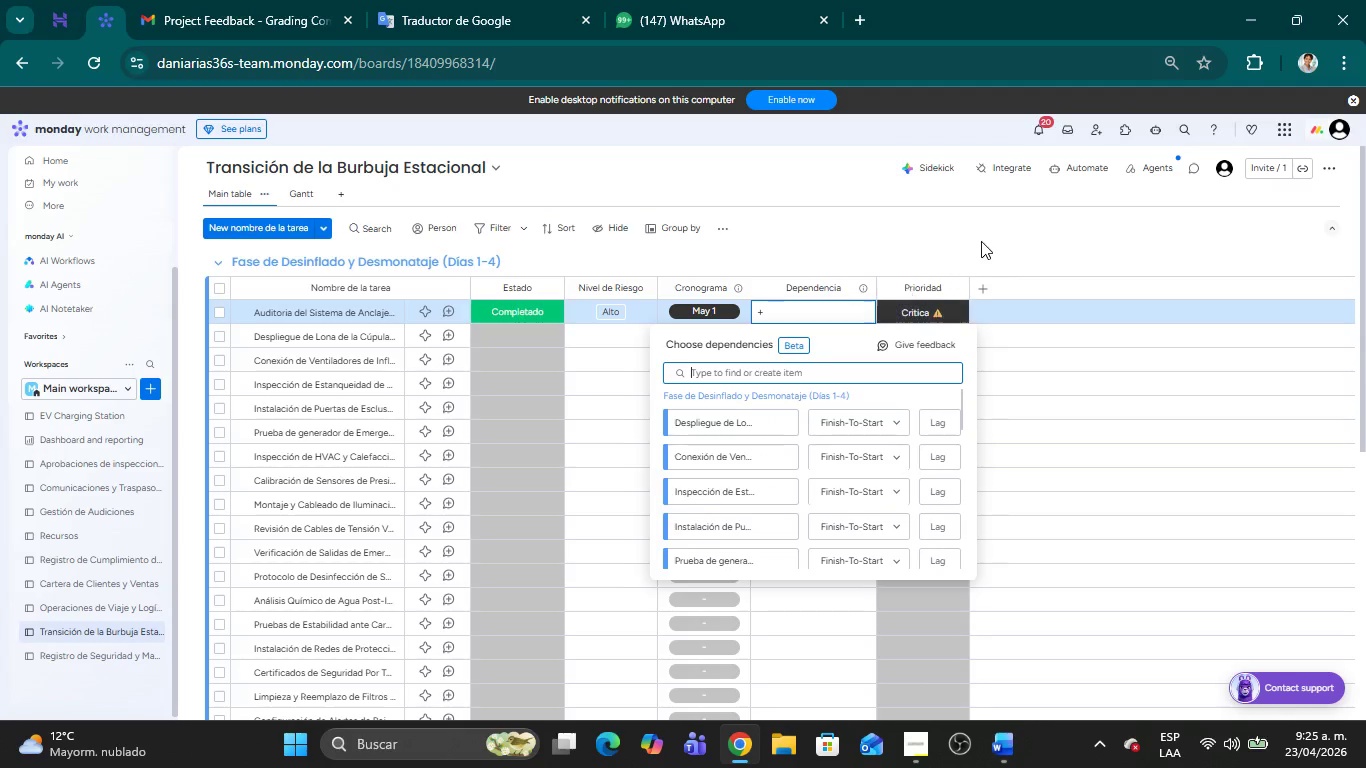 
left_click([981, 241])
 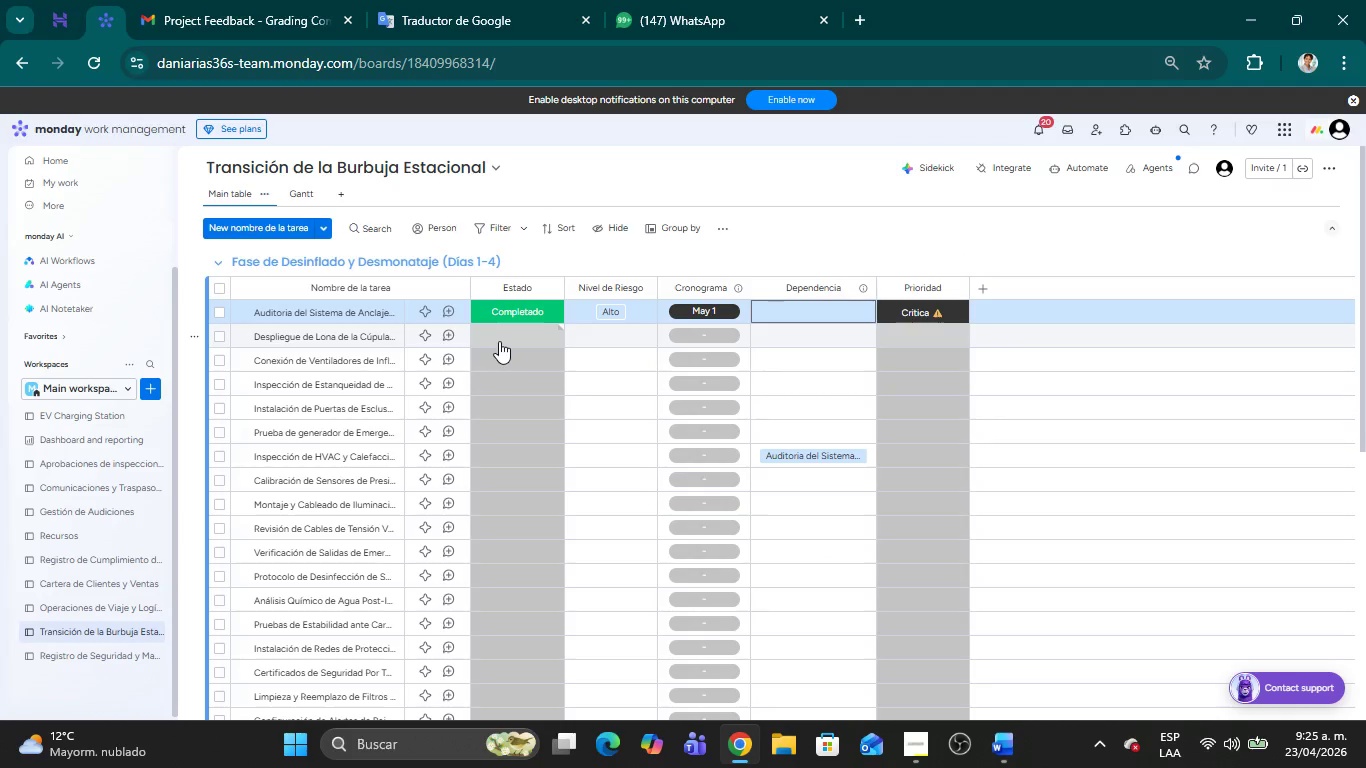 
wait(5.88)
 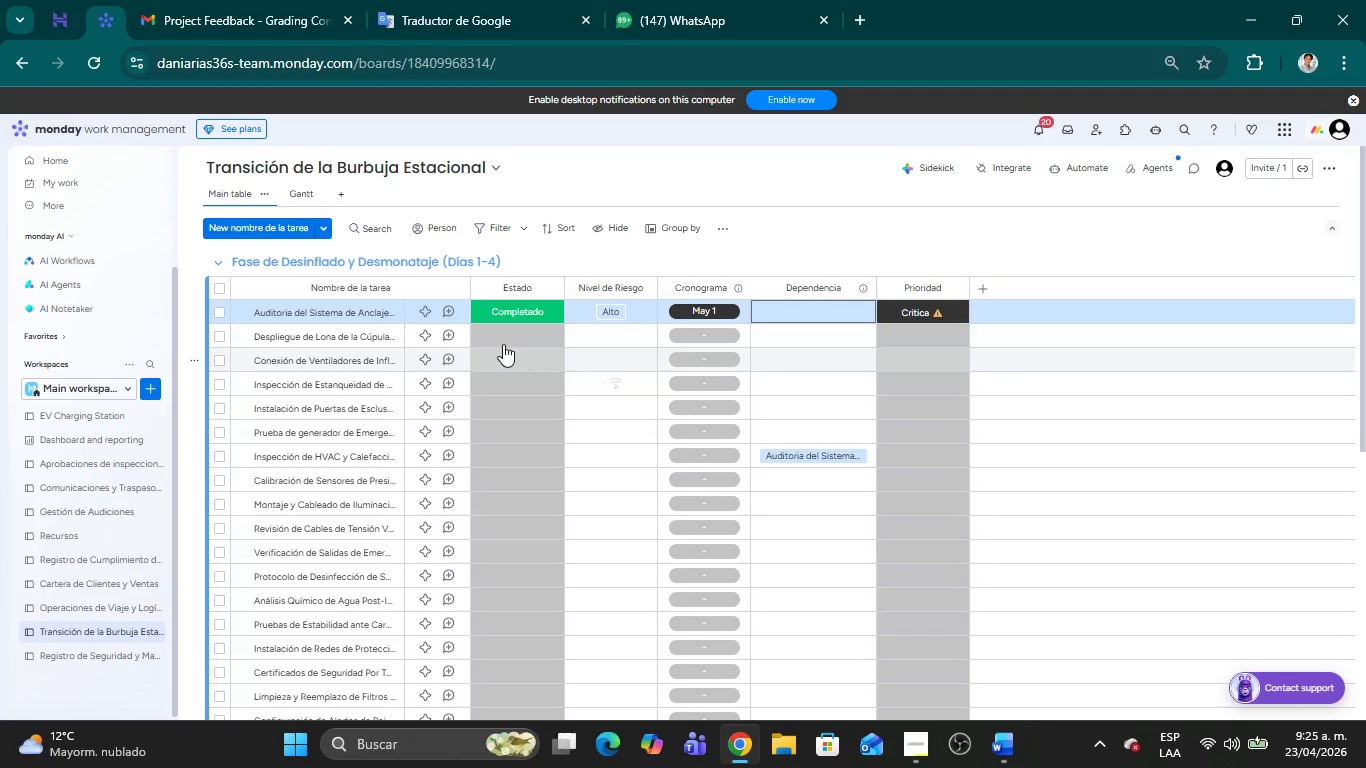 
left_click([496, 336])
 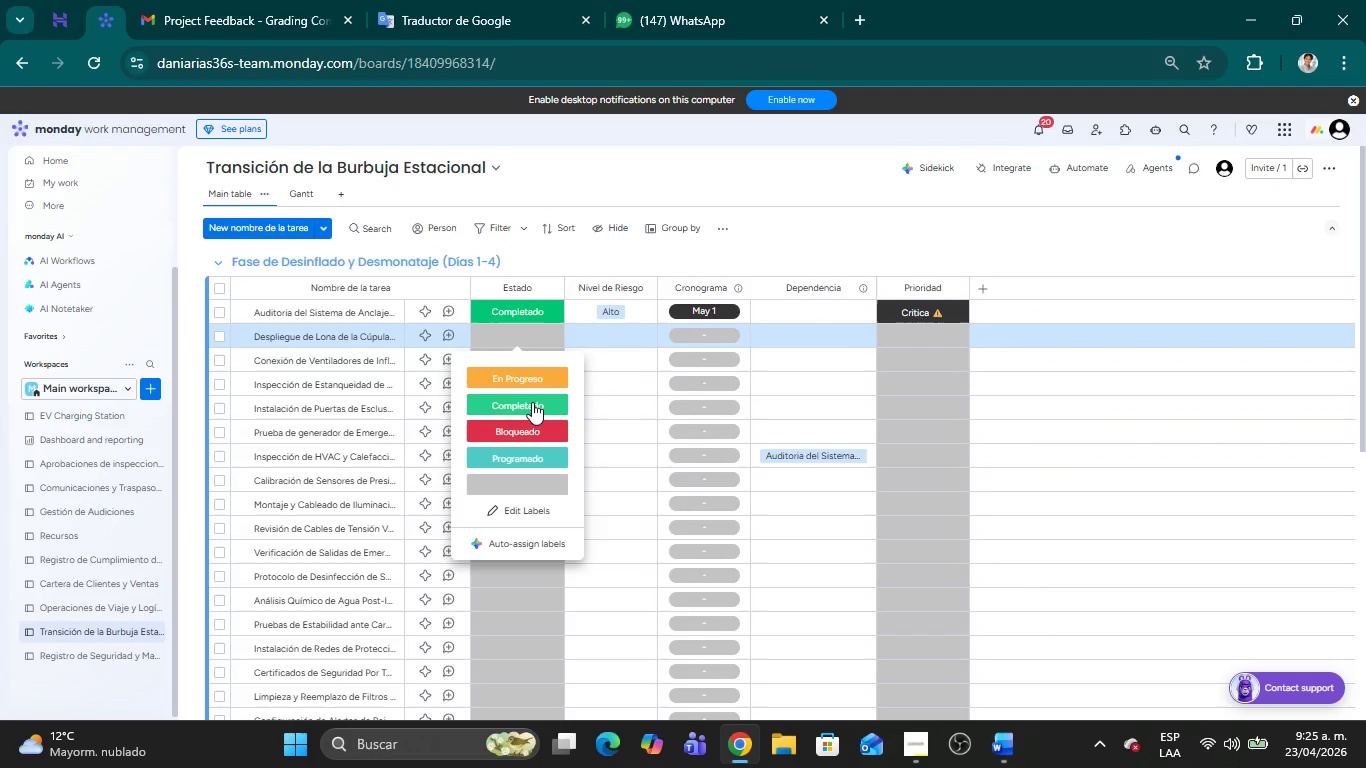 
double_click([617, 341])
 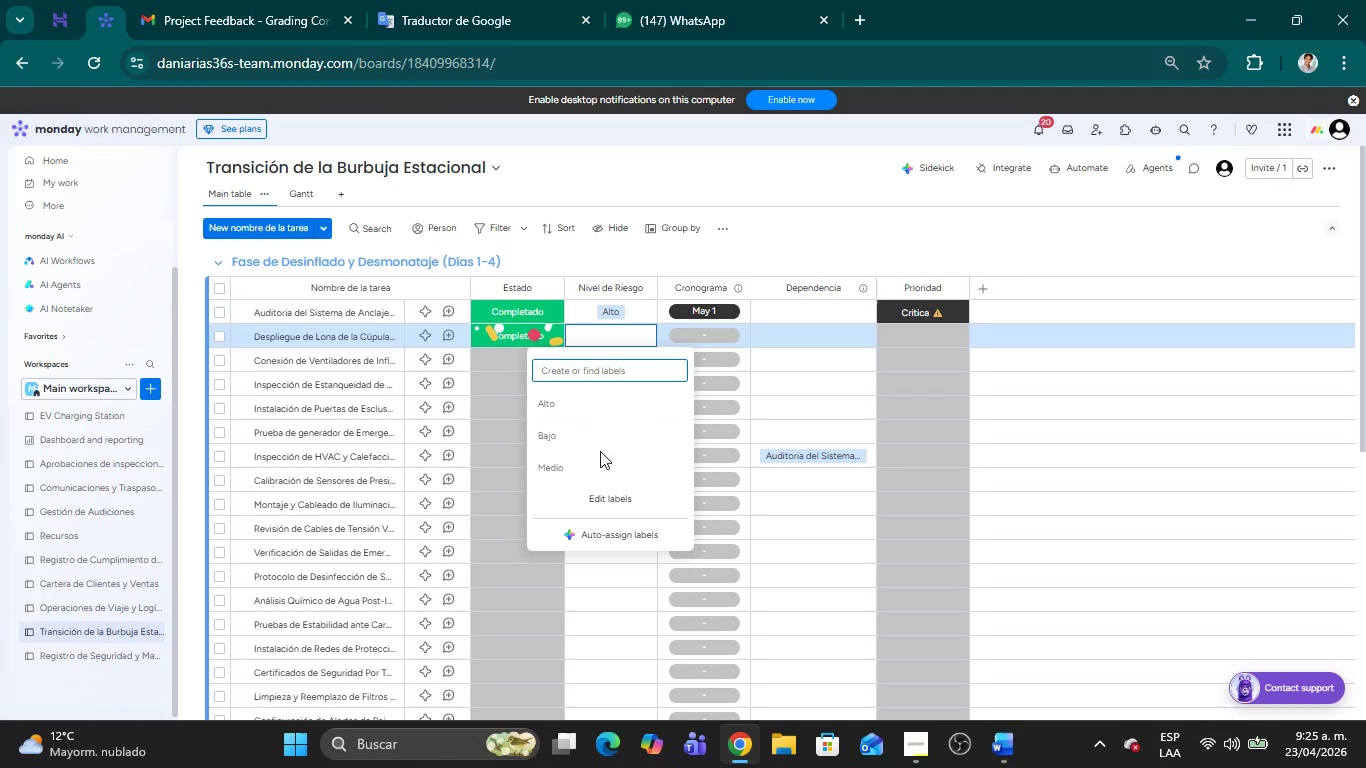 
left_click([596, 465])
 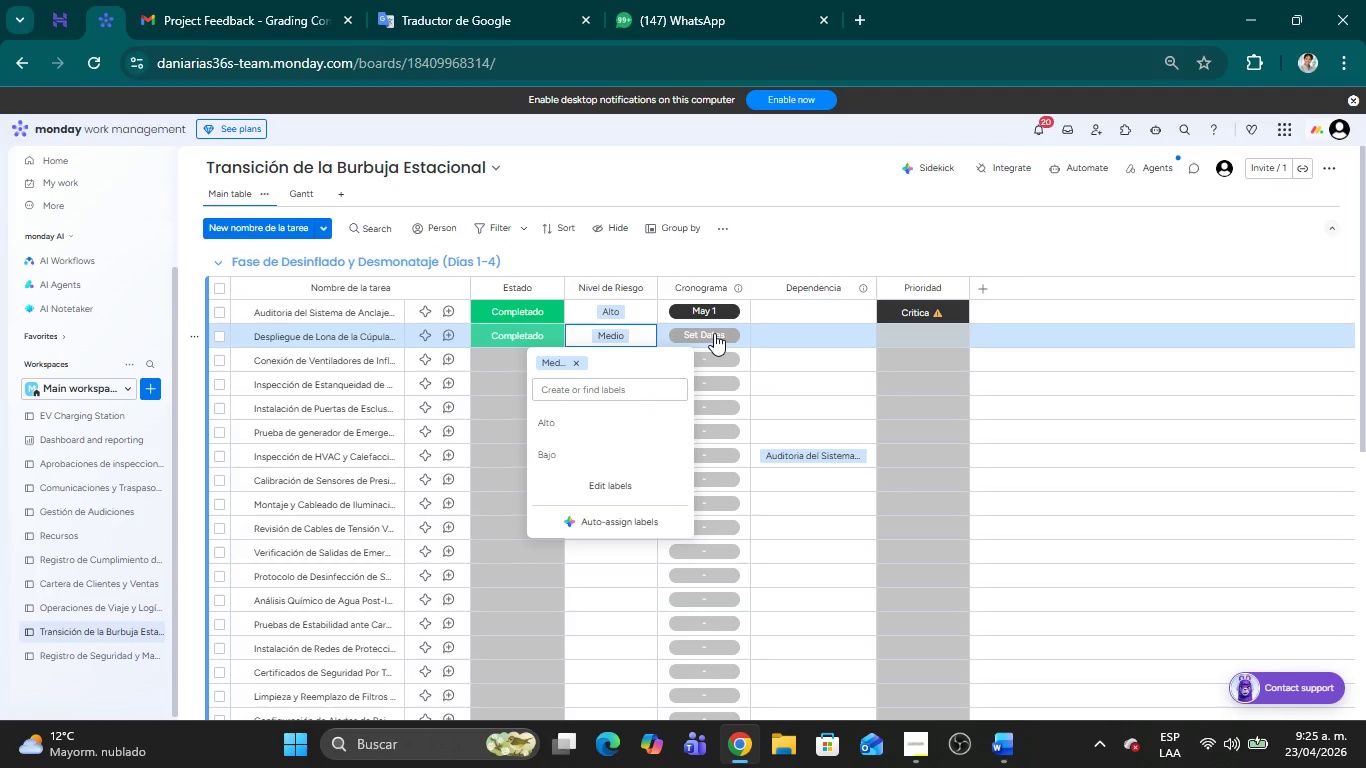 
left_click([714, 333])
 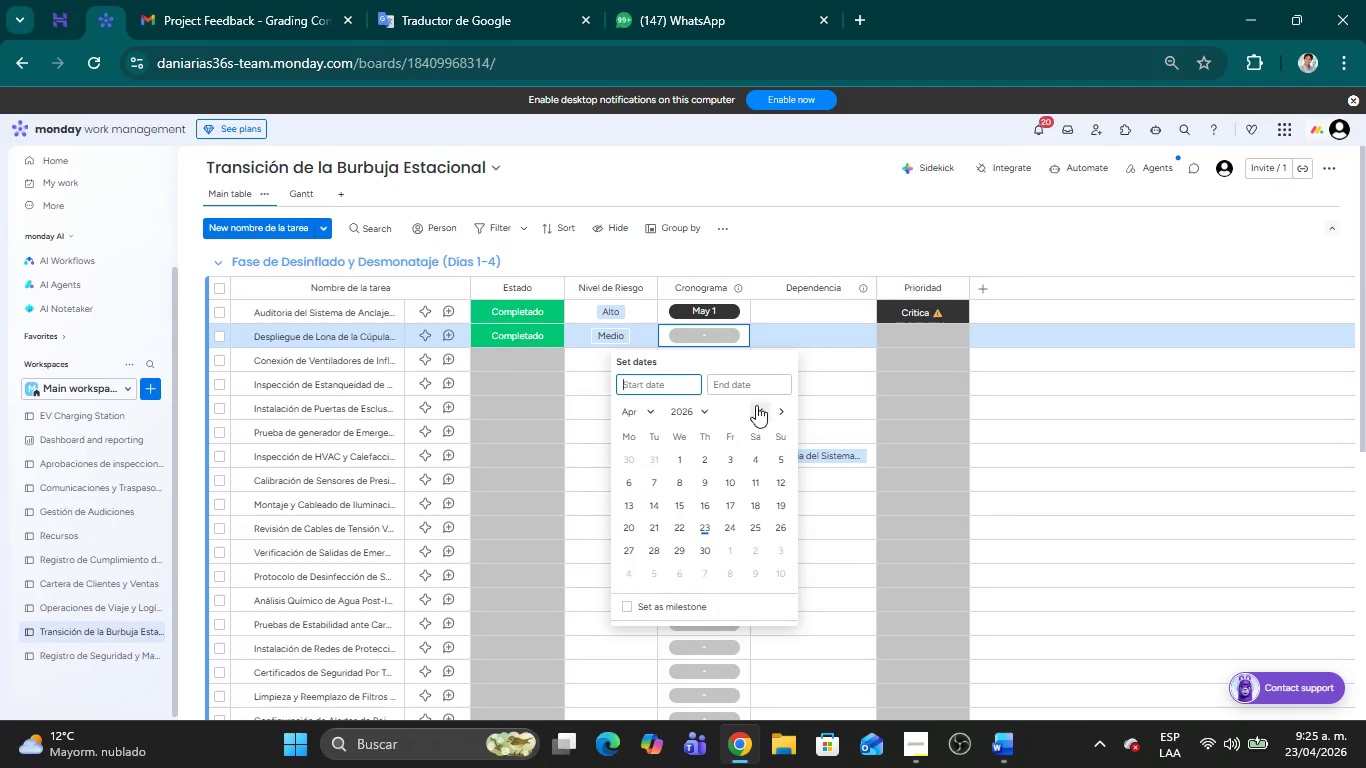 
left_click([773, 407])
 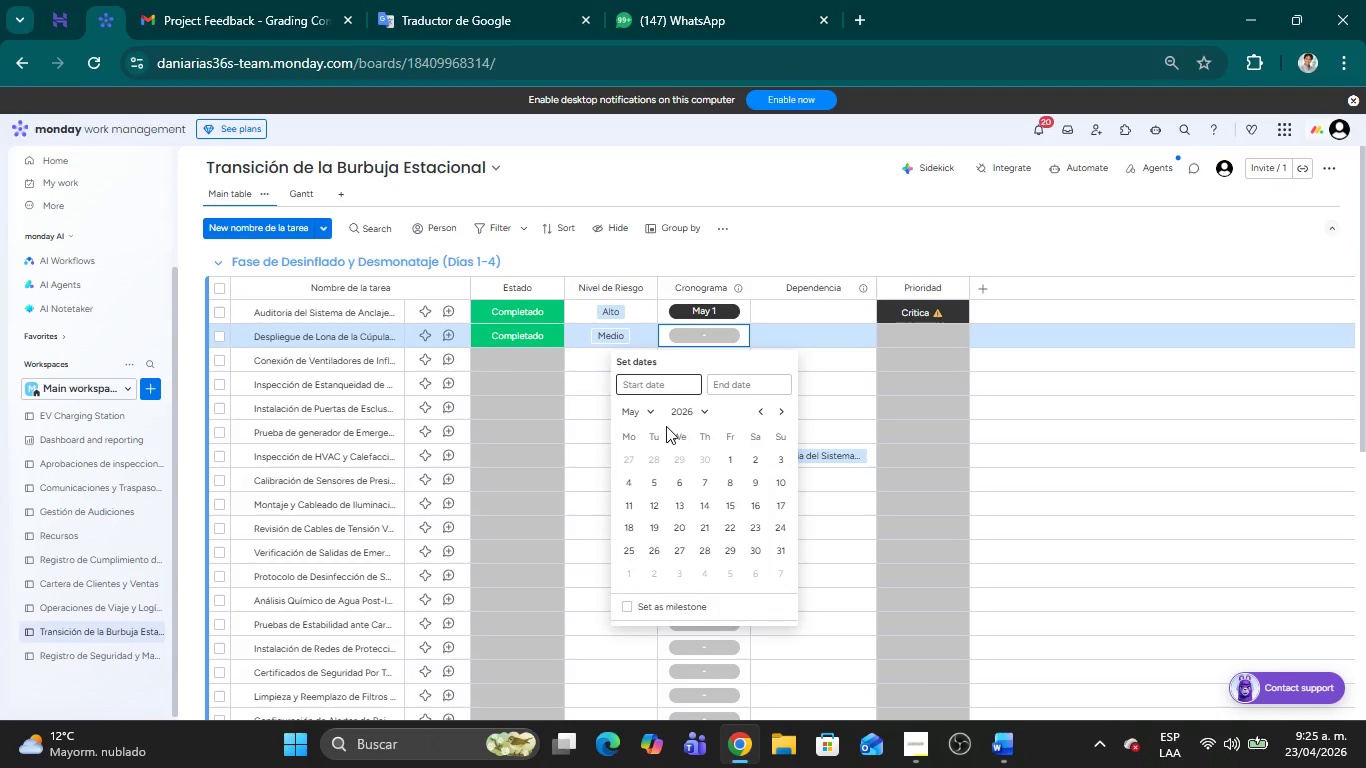 
left_click([750, 458])
 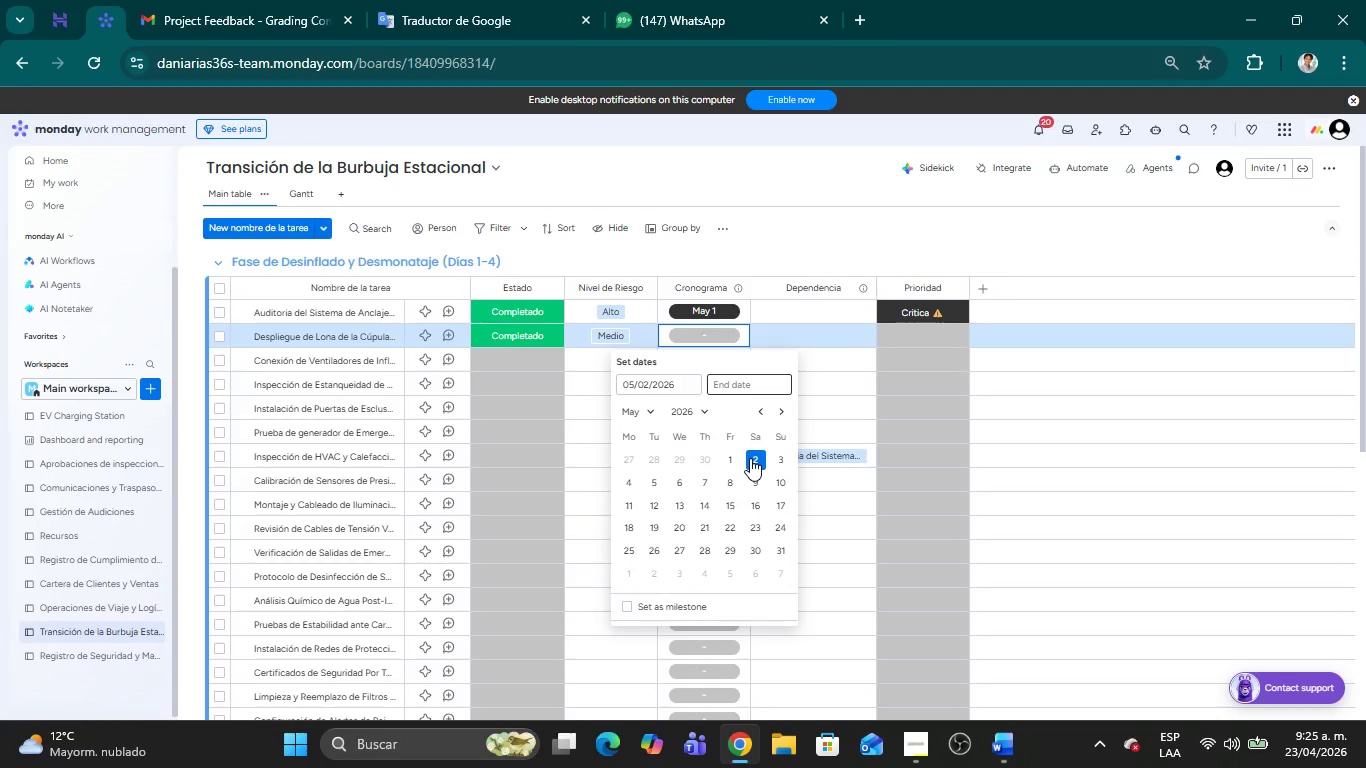 
left_click([750, 458])
 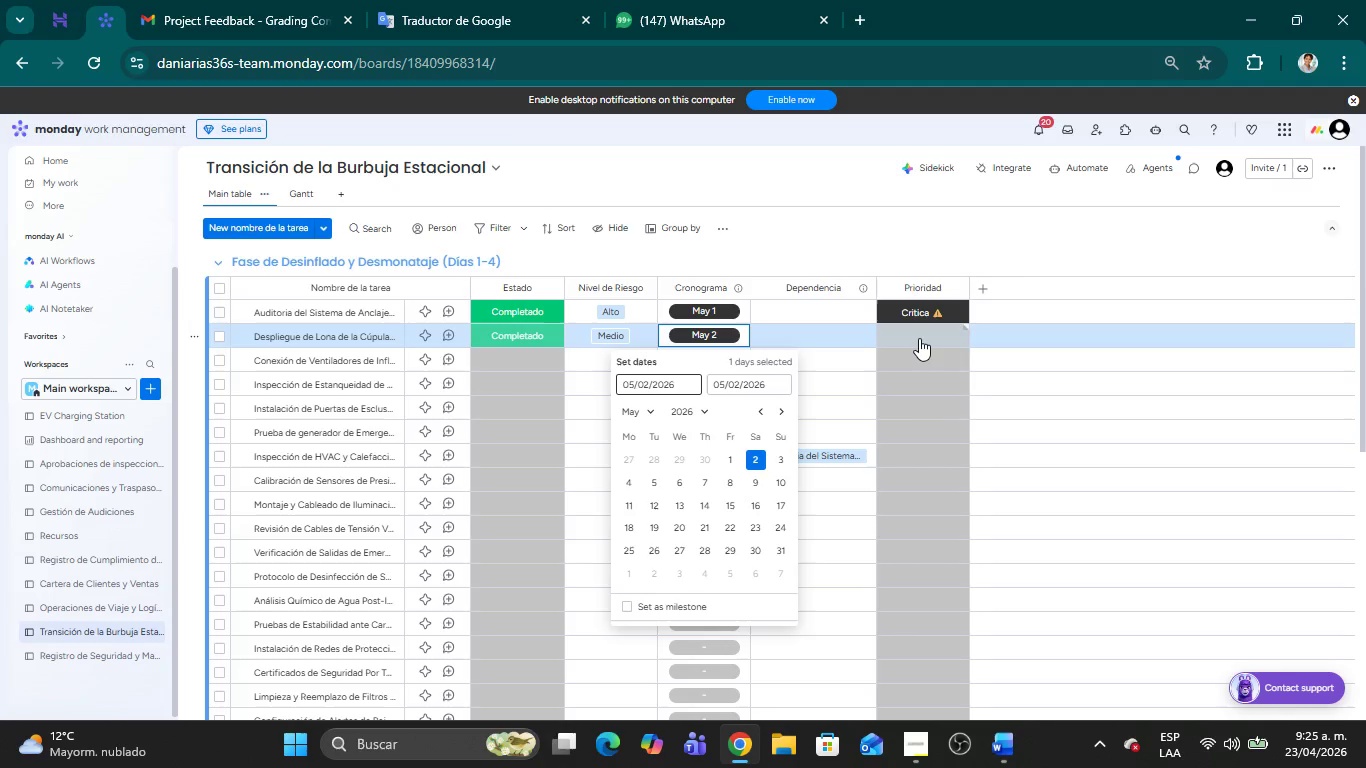 
left_click([919, 338])
 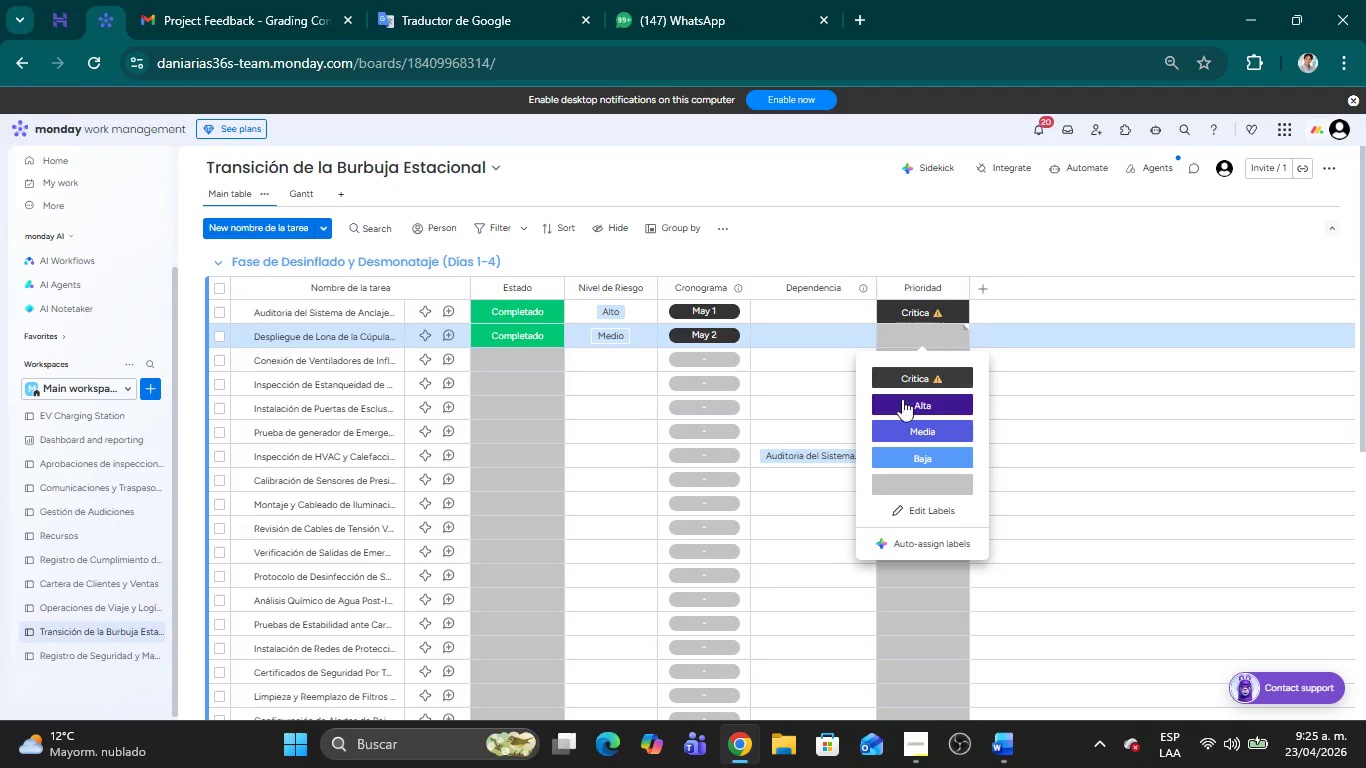 
left_click([906, 404])
 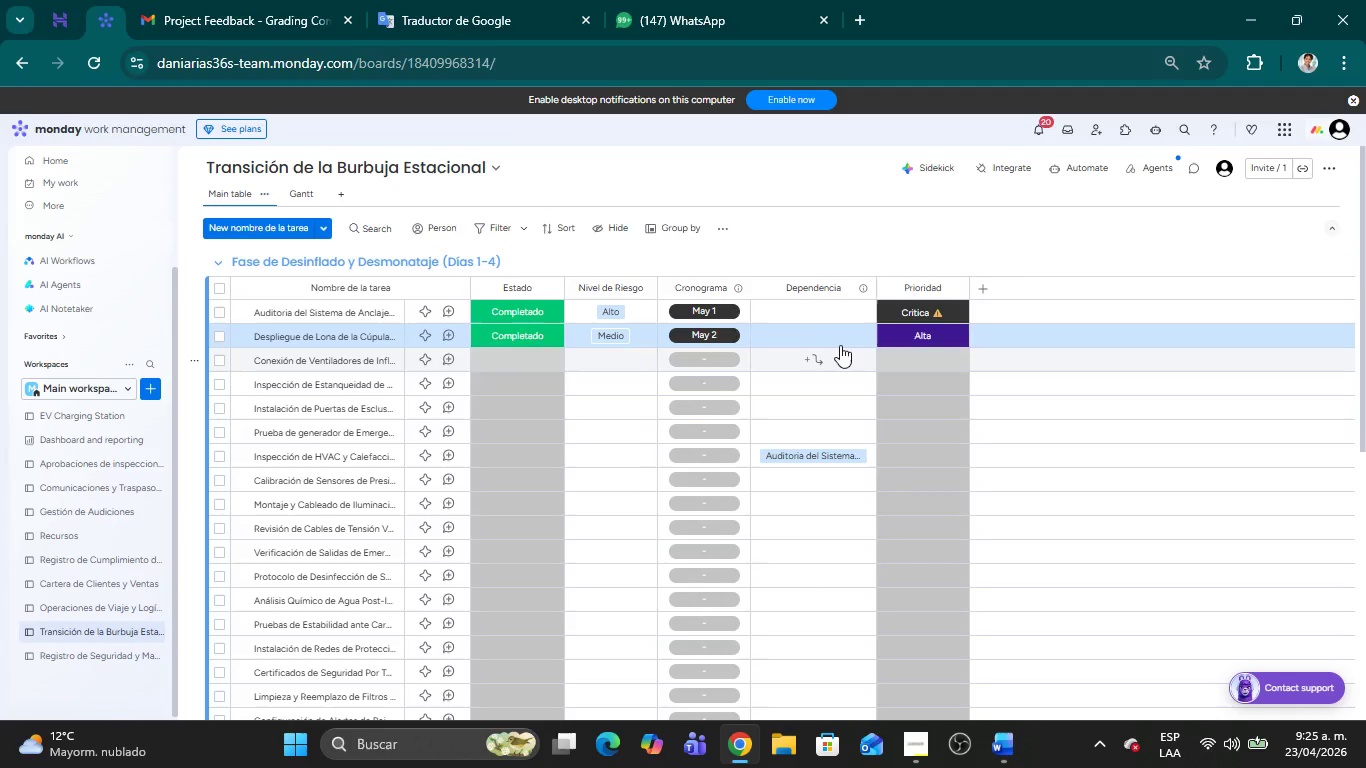 
left_click([825, 336])
 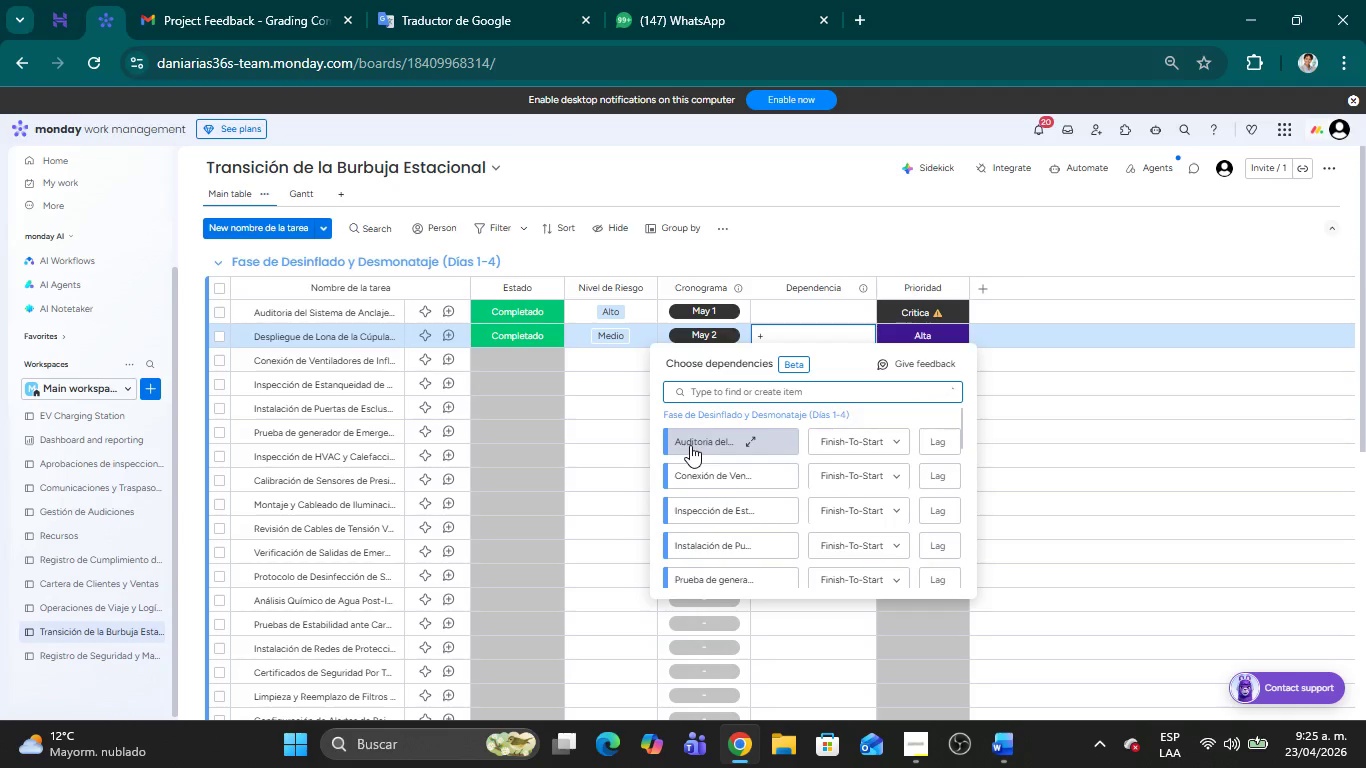 
left_click([689, 445])
 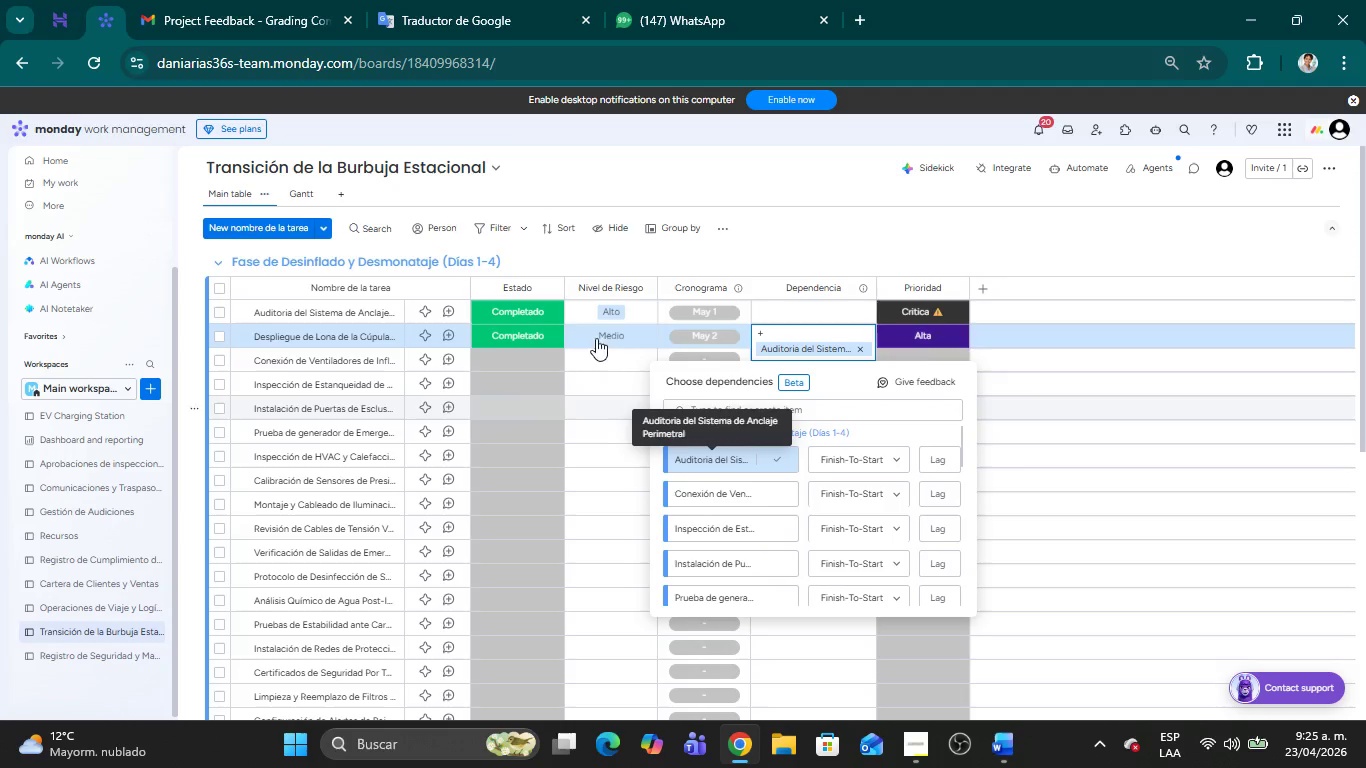 
left_click([926, 249])
 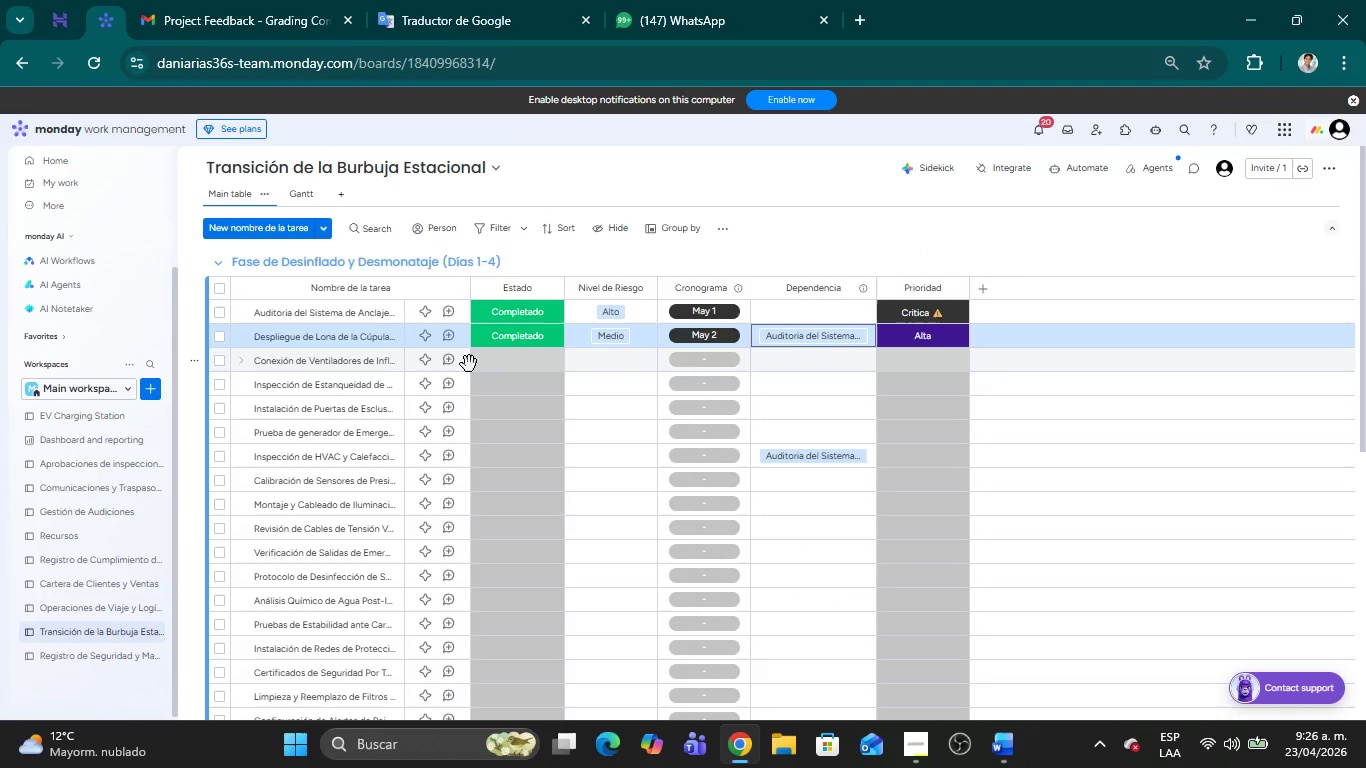 
wait(6.91)
 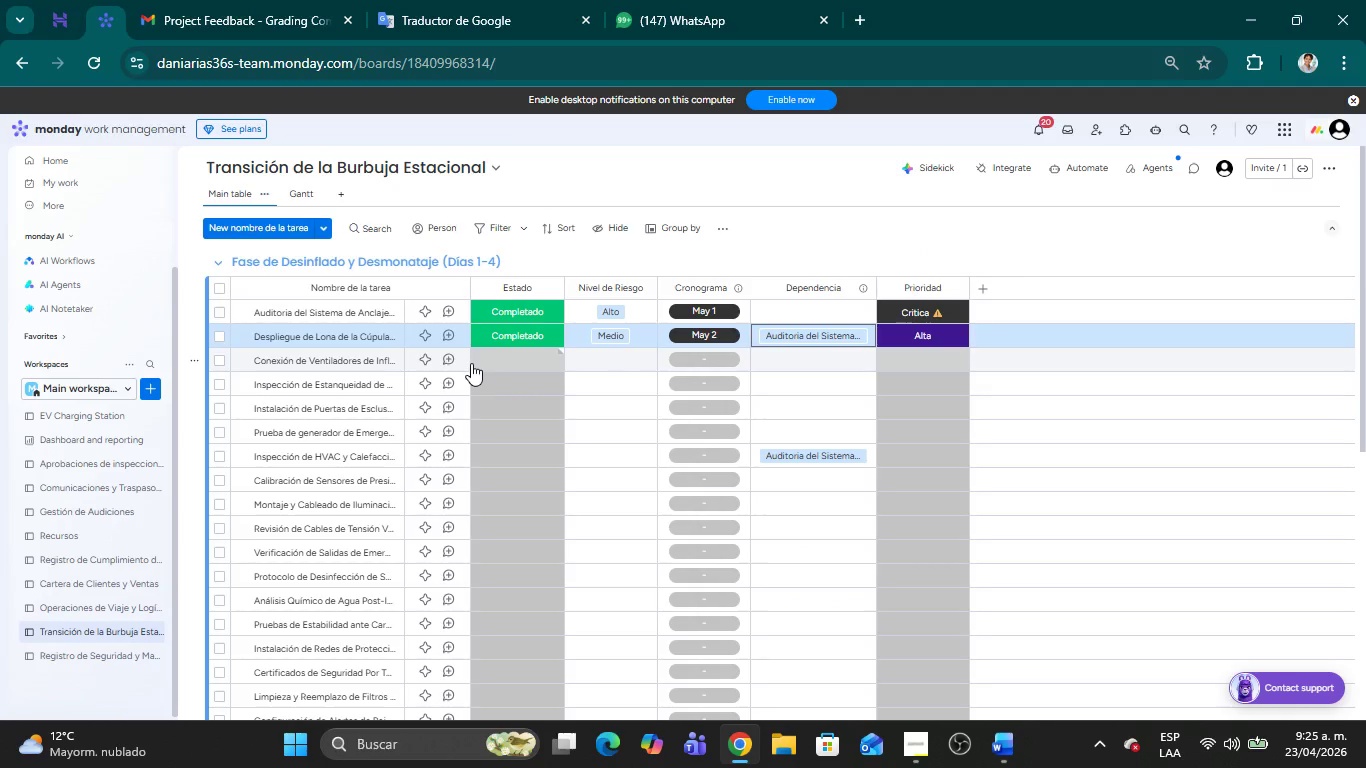 
left_click([506, 360])
 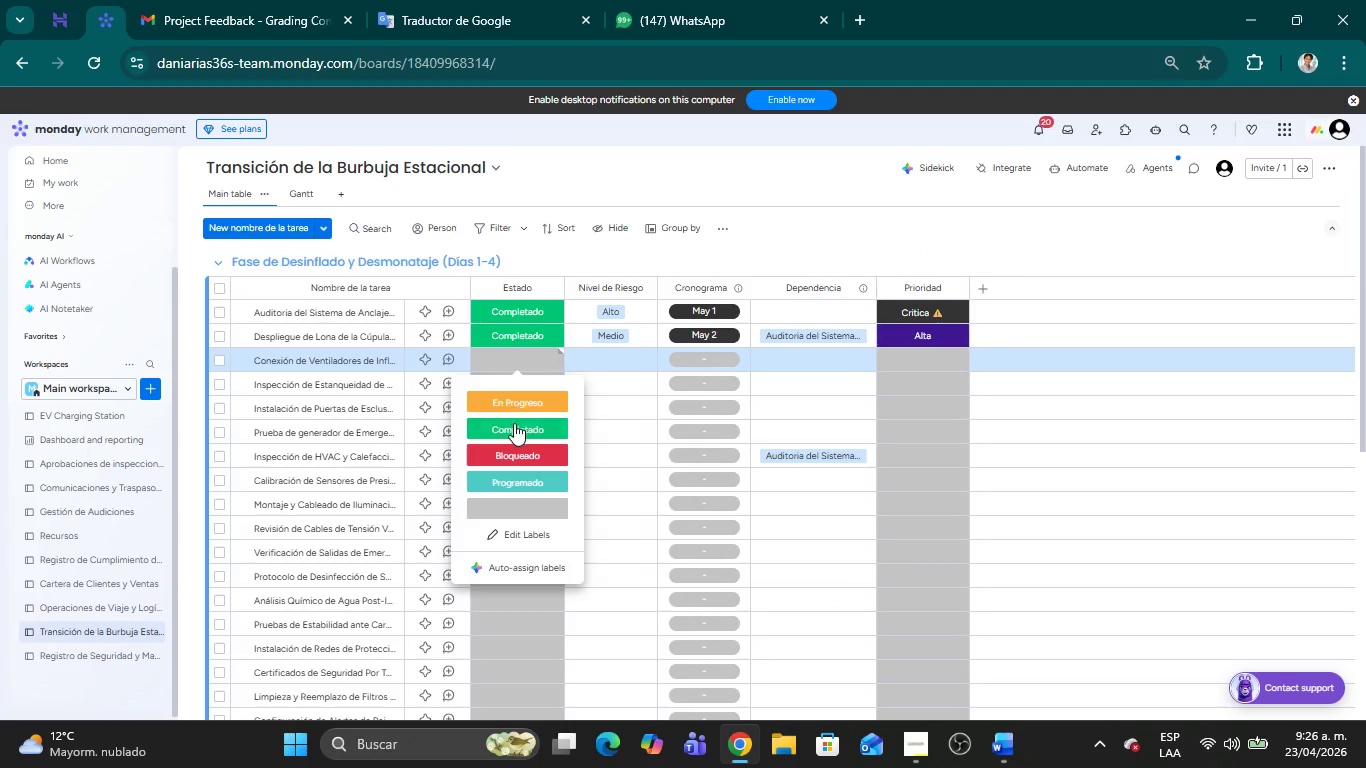 
left_click([514, 423])
 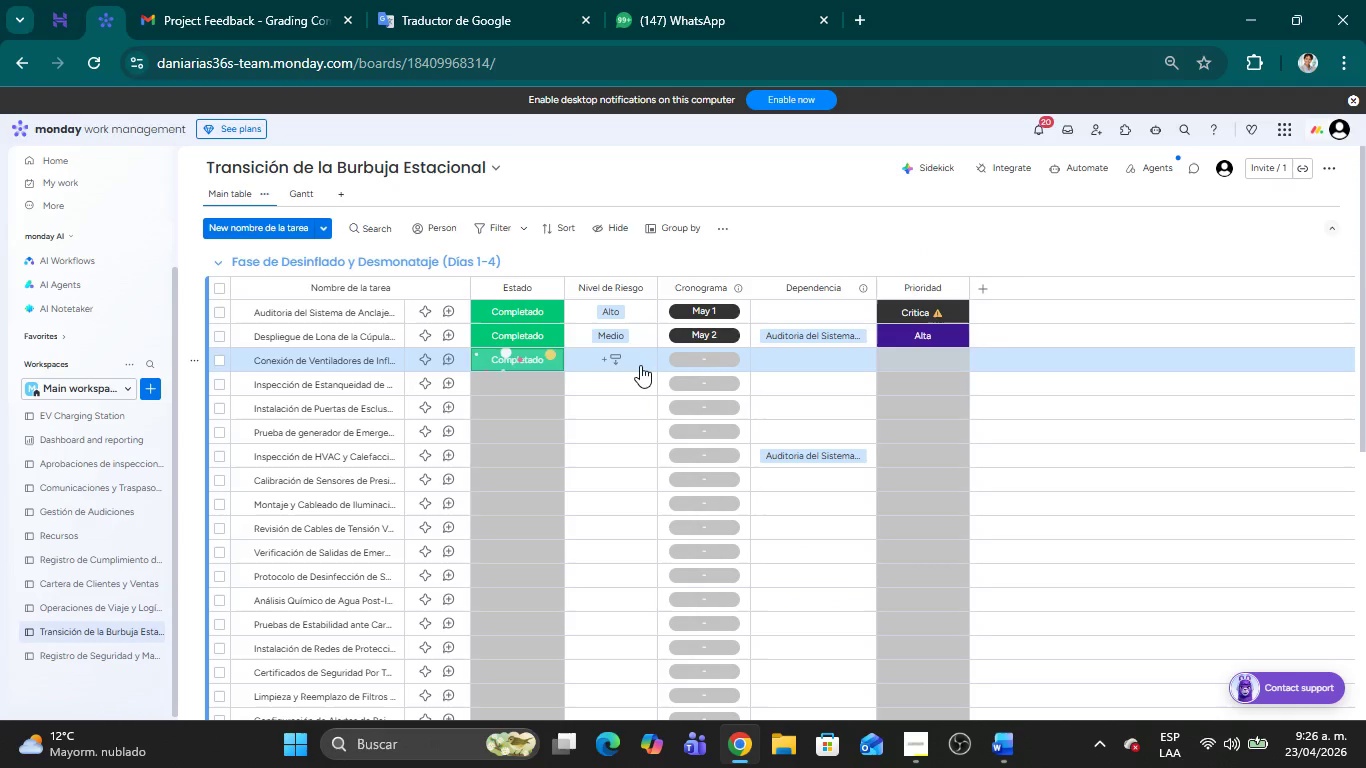 
left_click([640, 365])
 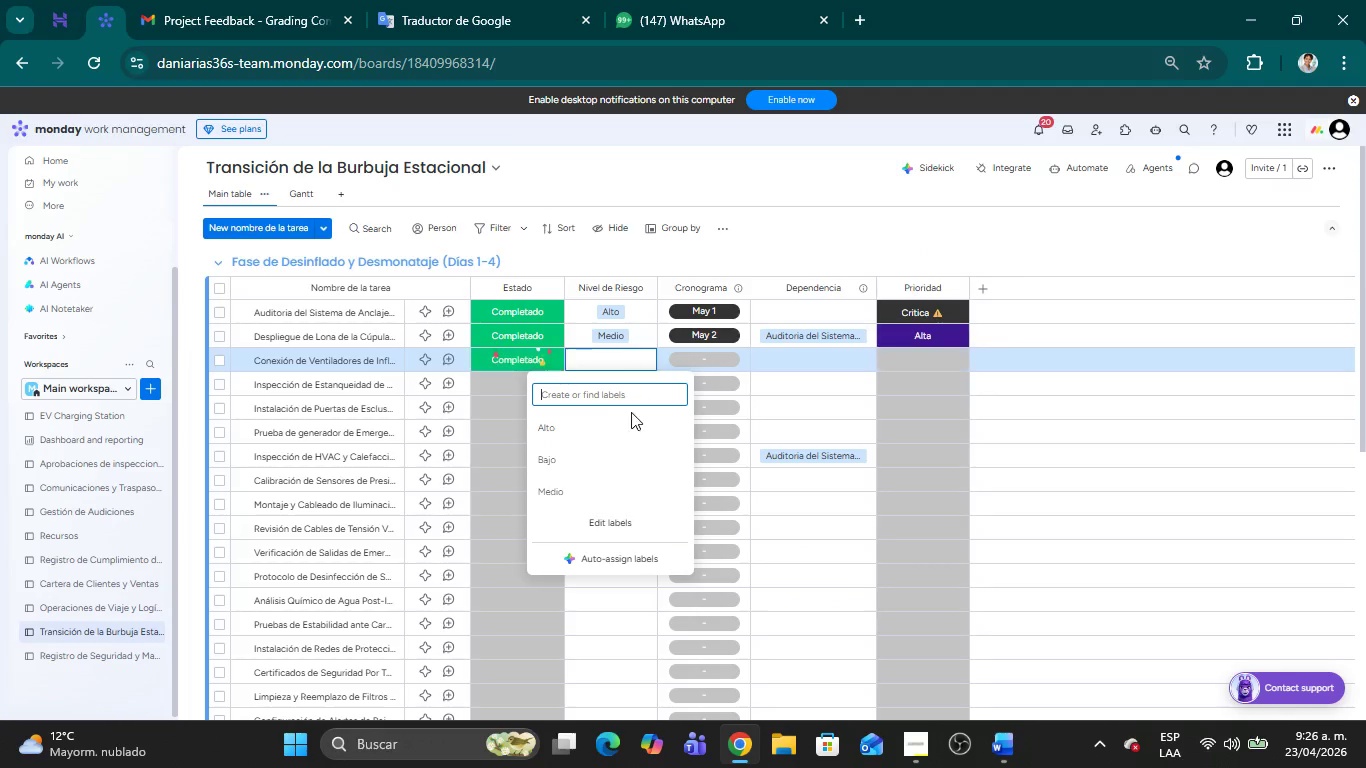 
left_click([619, 422])
 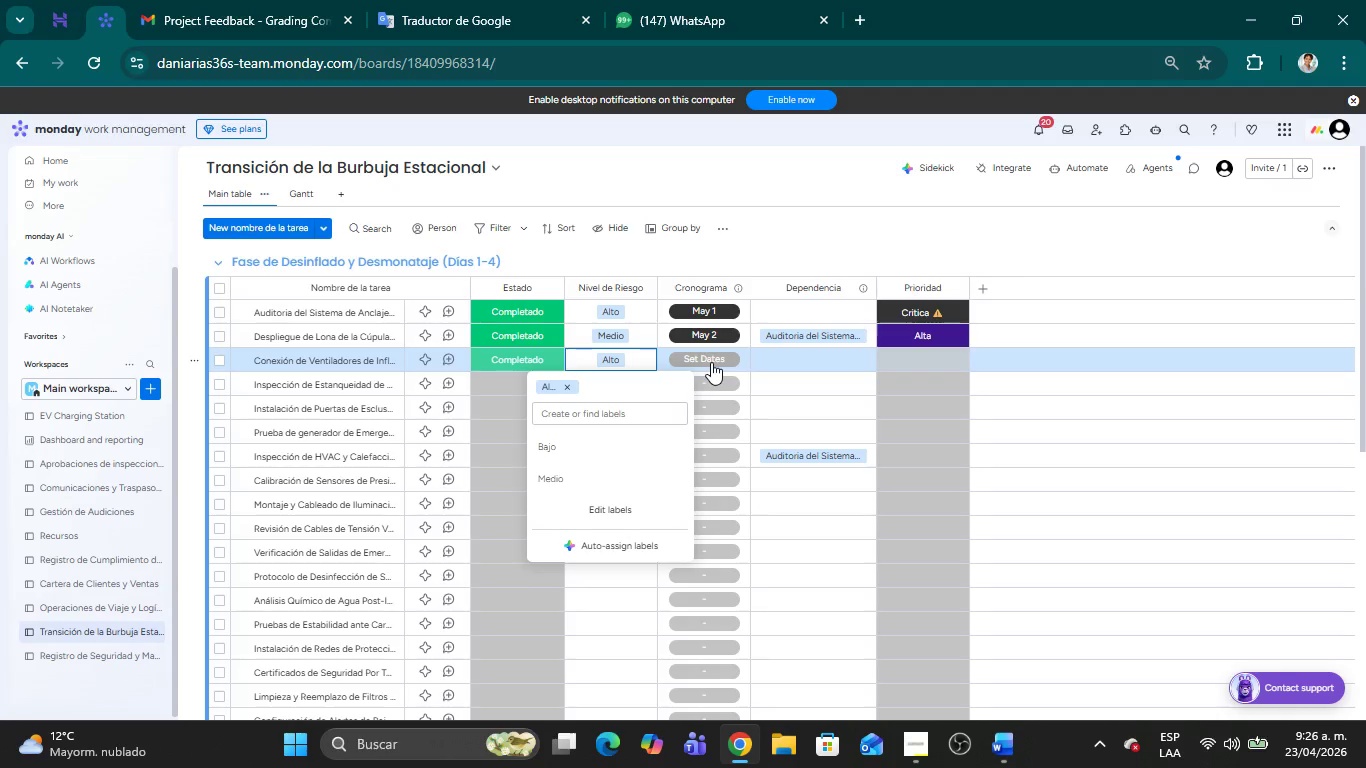 
left_click([711, 362])
 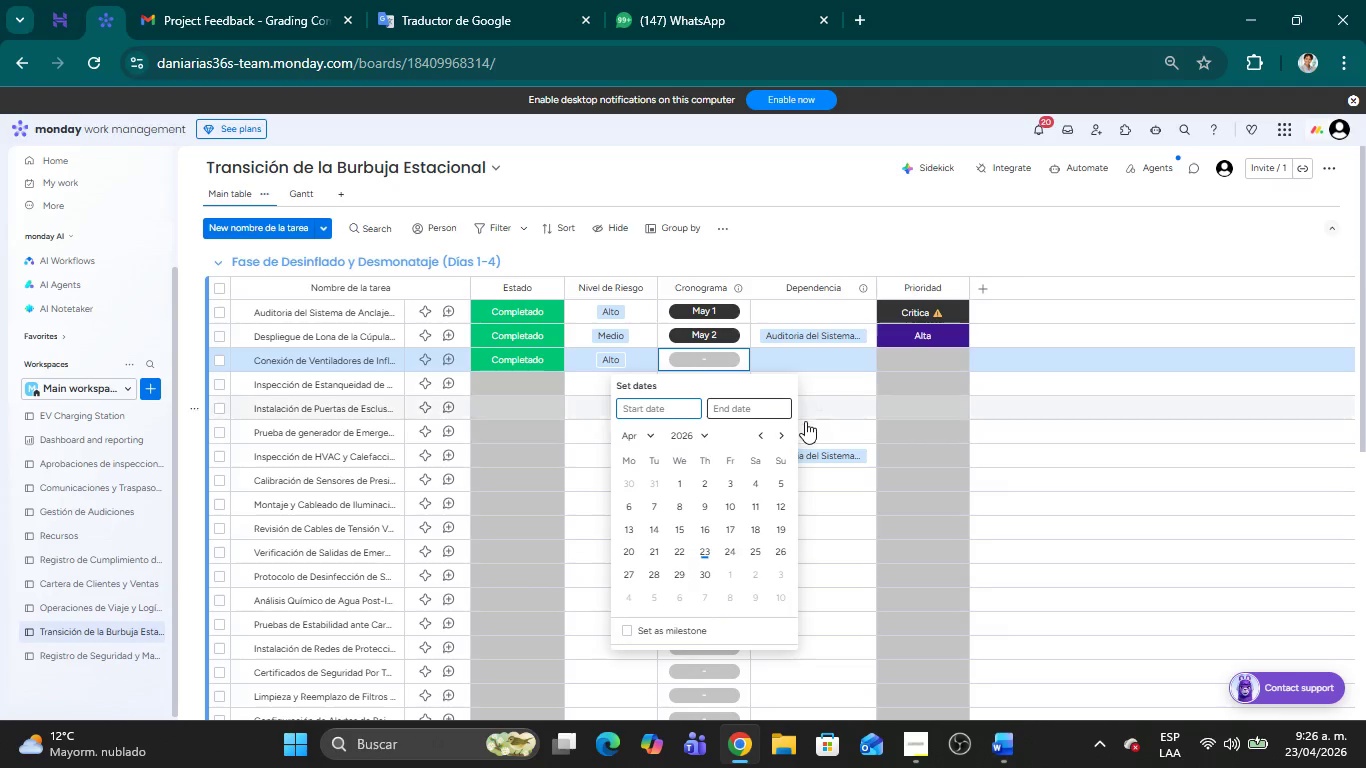 
left_click([782, 432])
 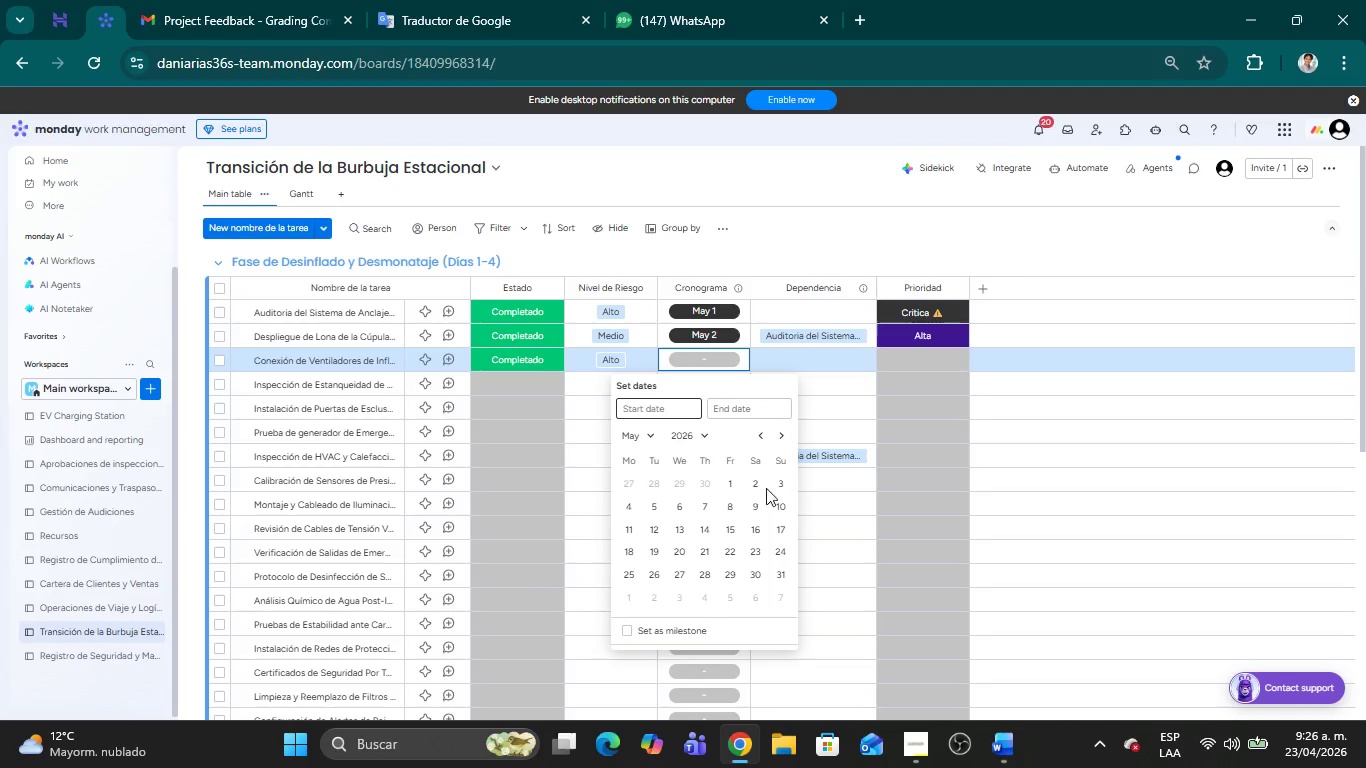 
left_click([780, 485])
 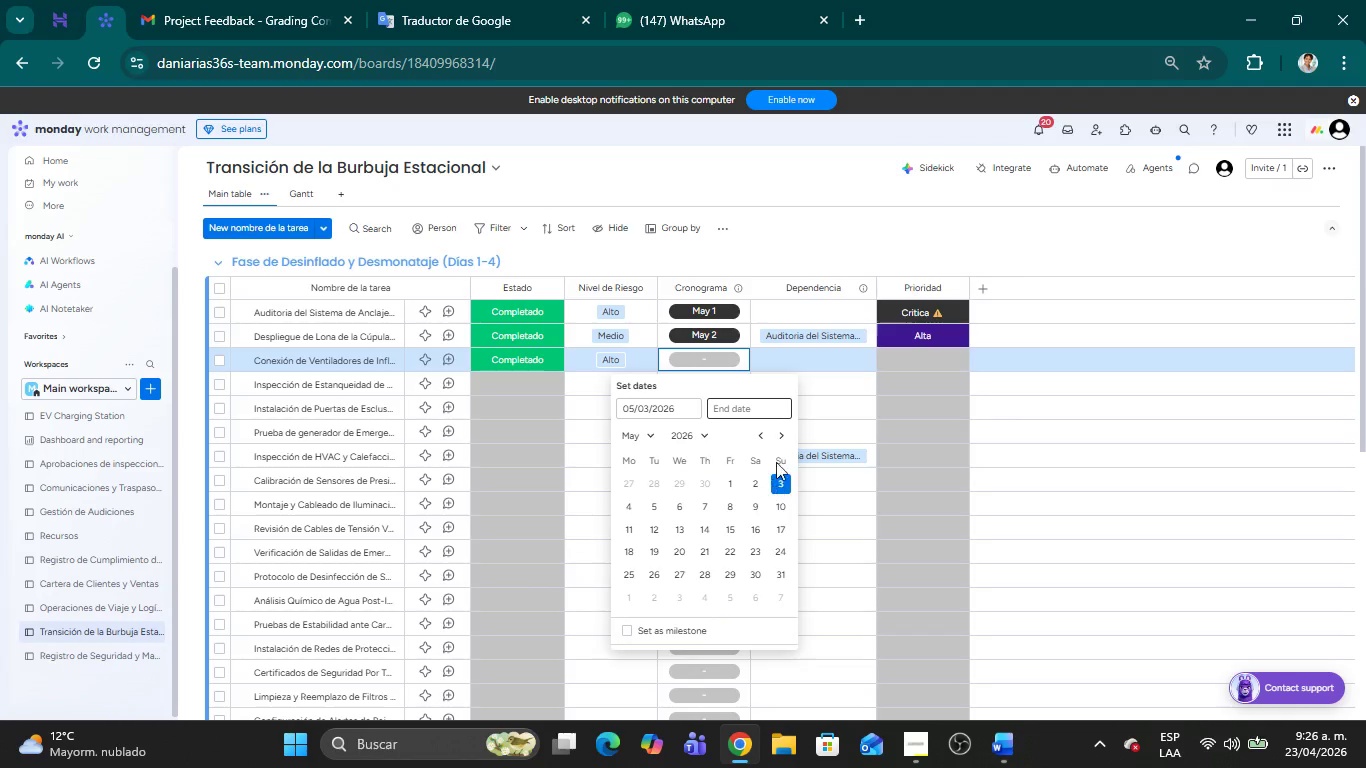 
left_click([782, 483])
 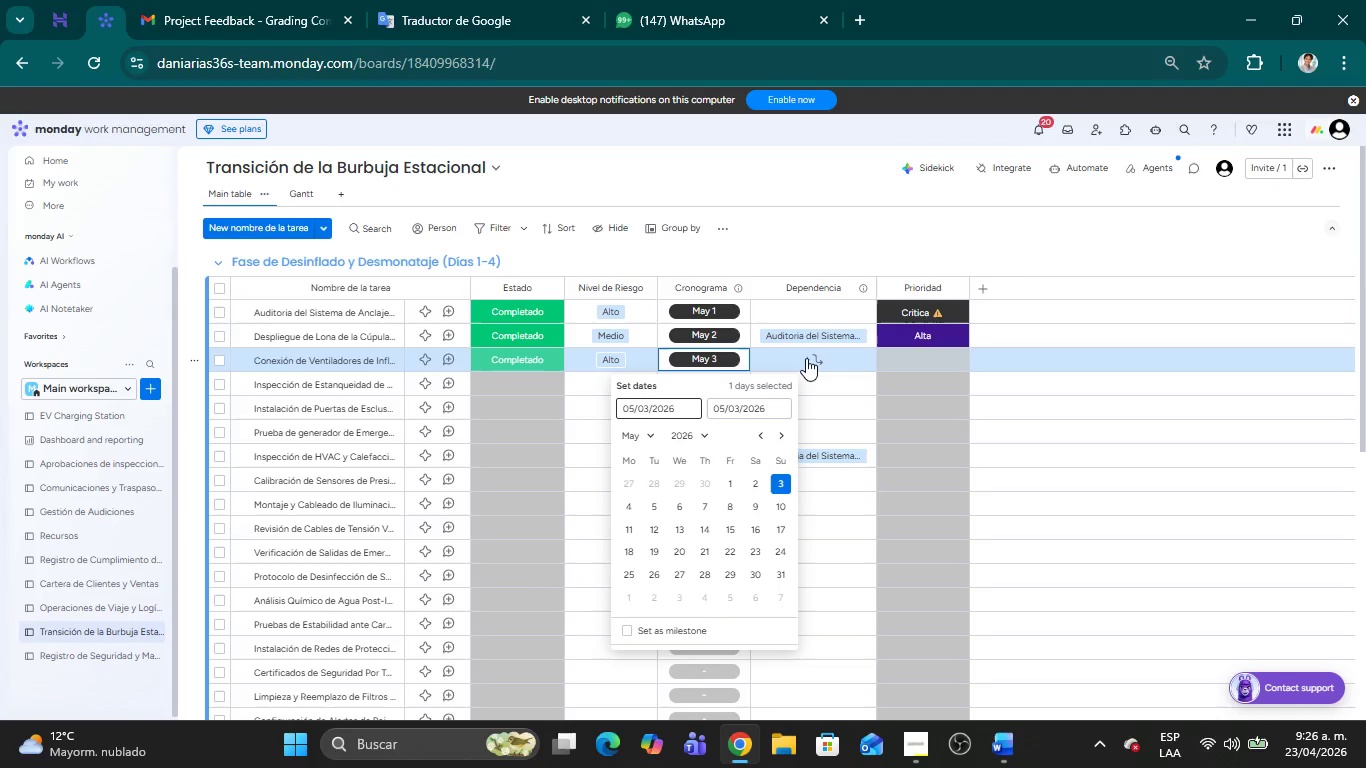 
left_click([806, 358])
 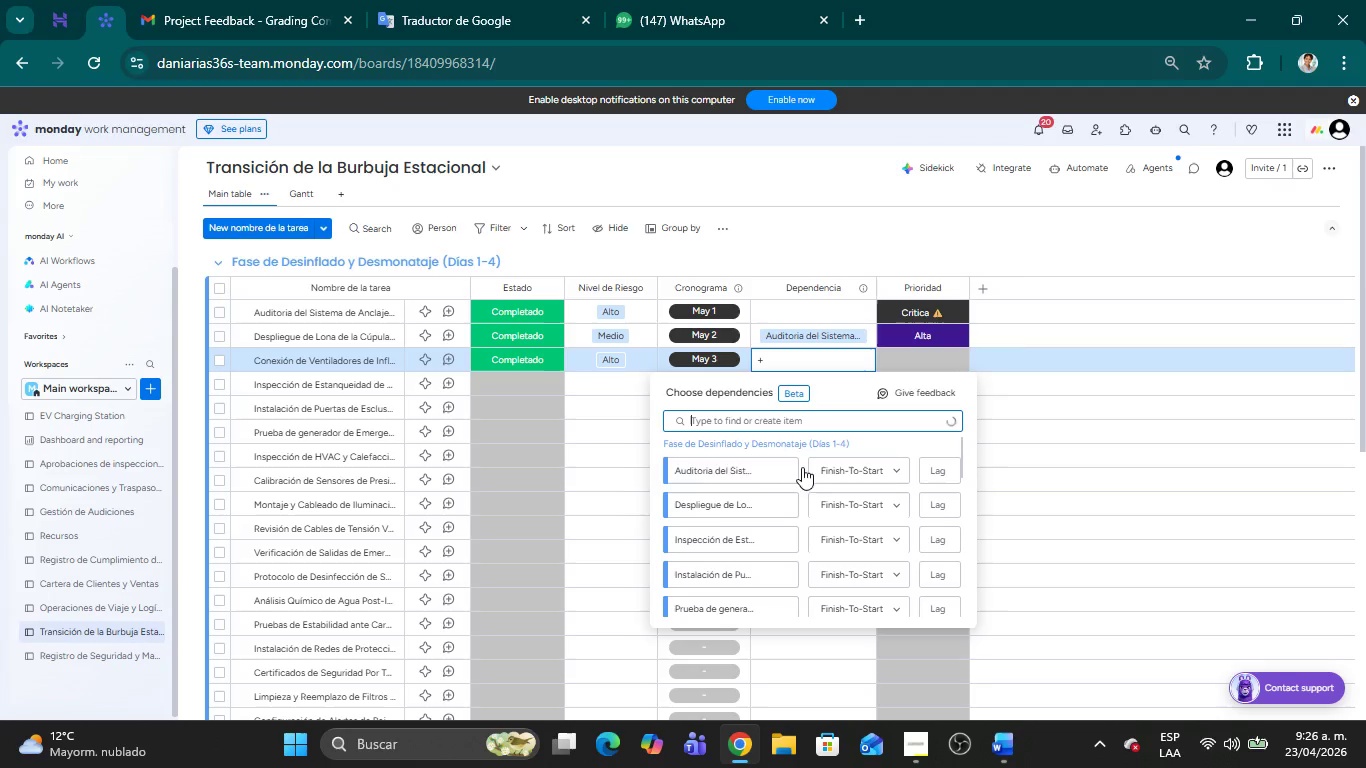 
left_click([727, 503])
 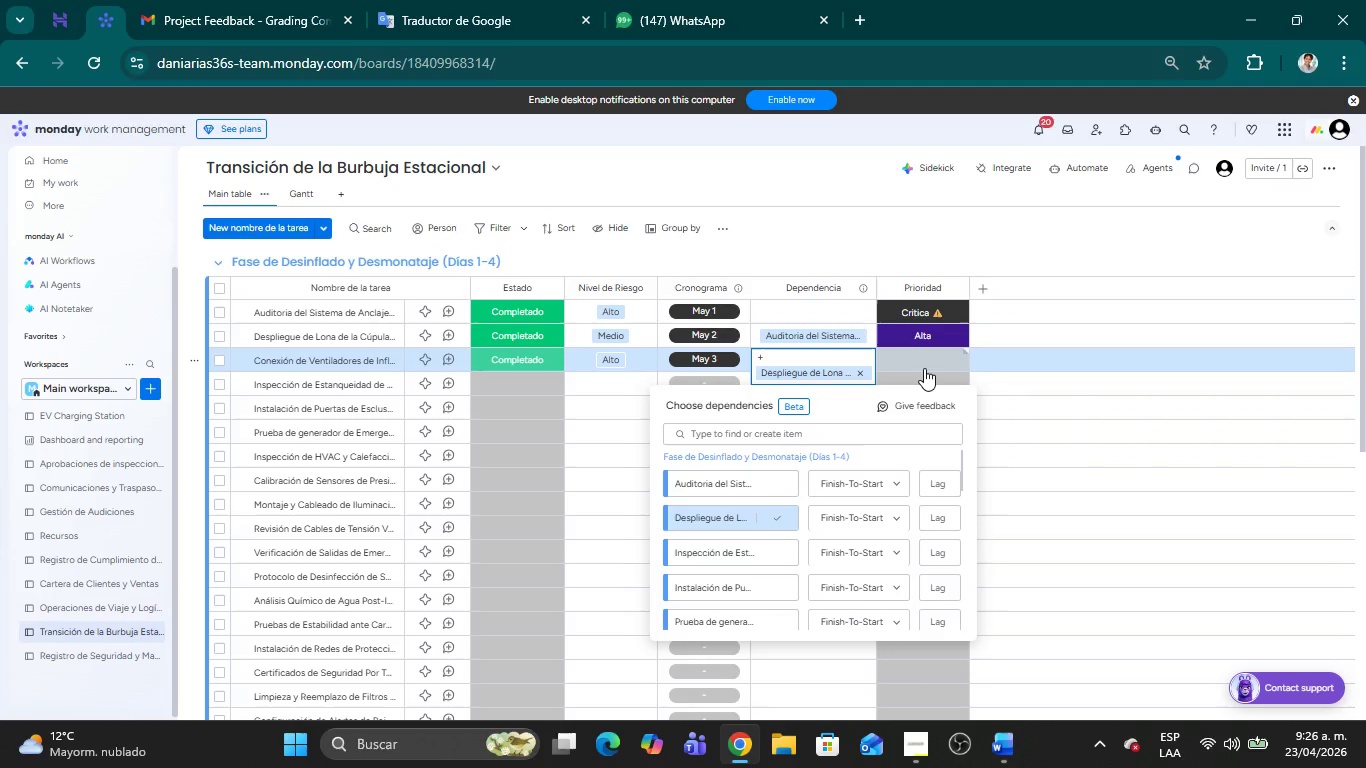 
left_click([924, 368])
 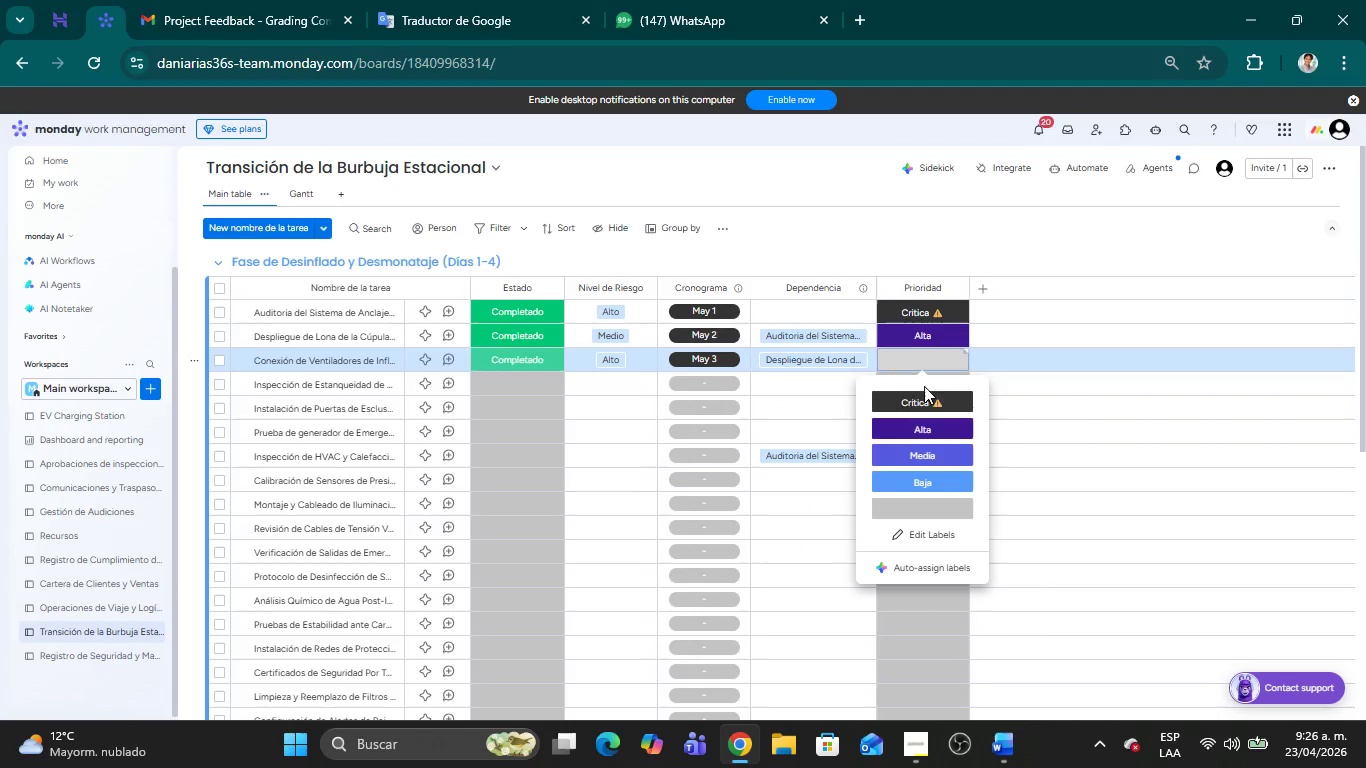 
left_click([924, 395])
 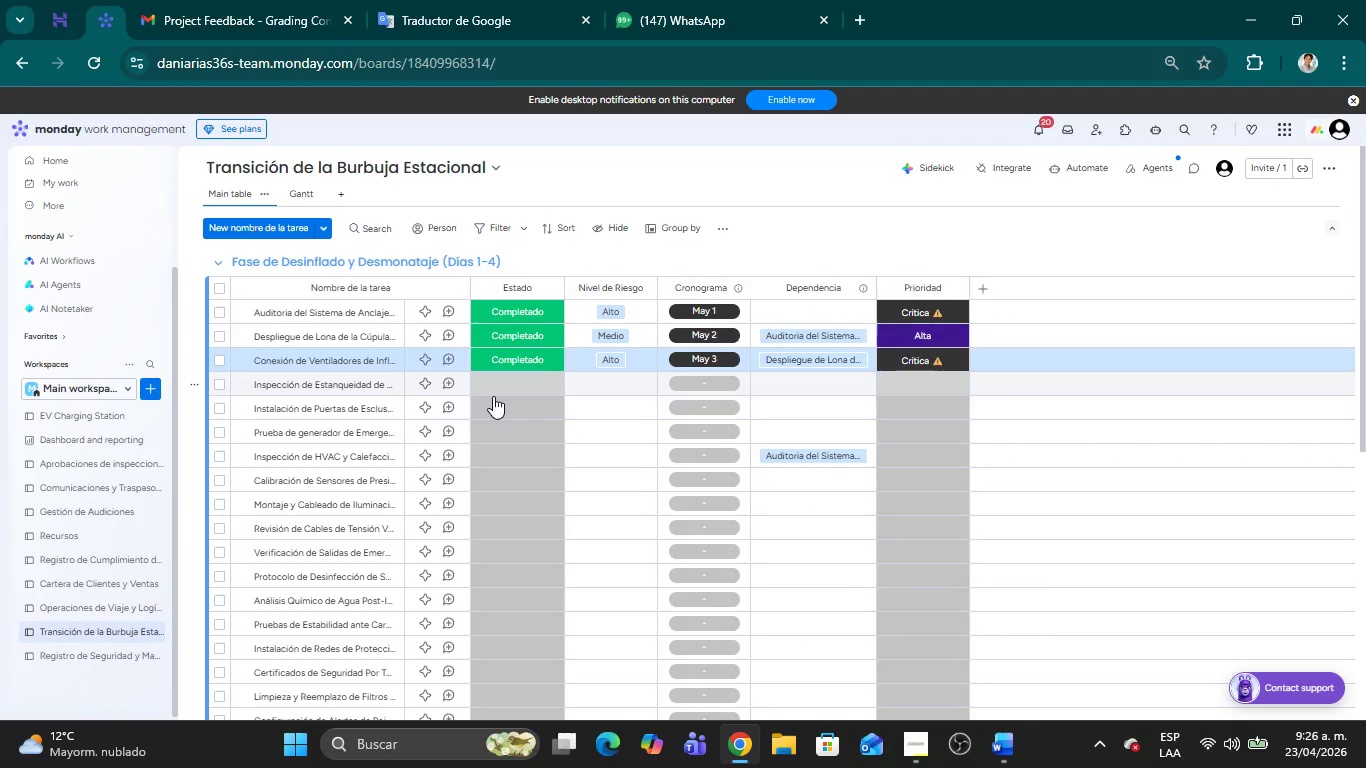 
wait(8.86)
 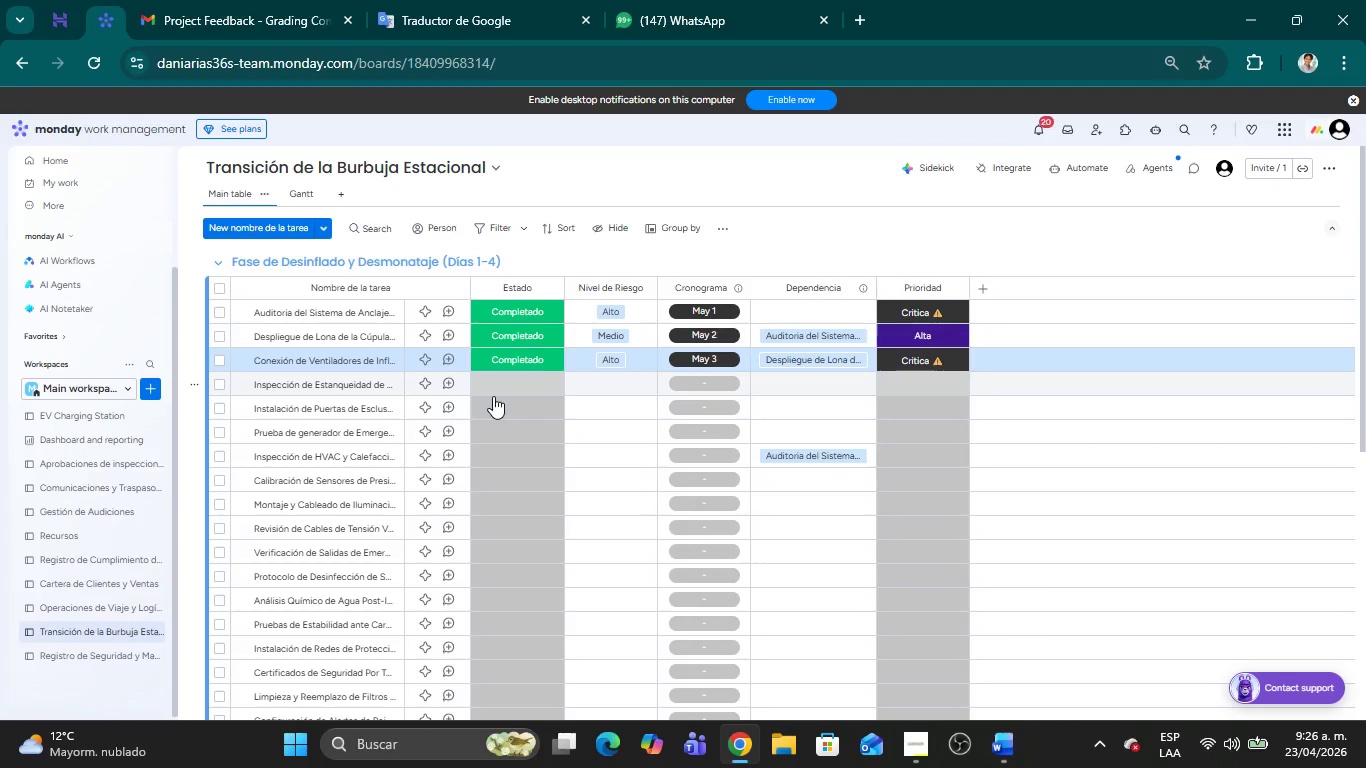 
left_click([544, 382])
 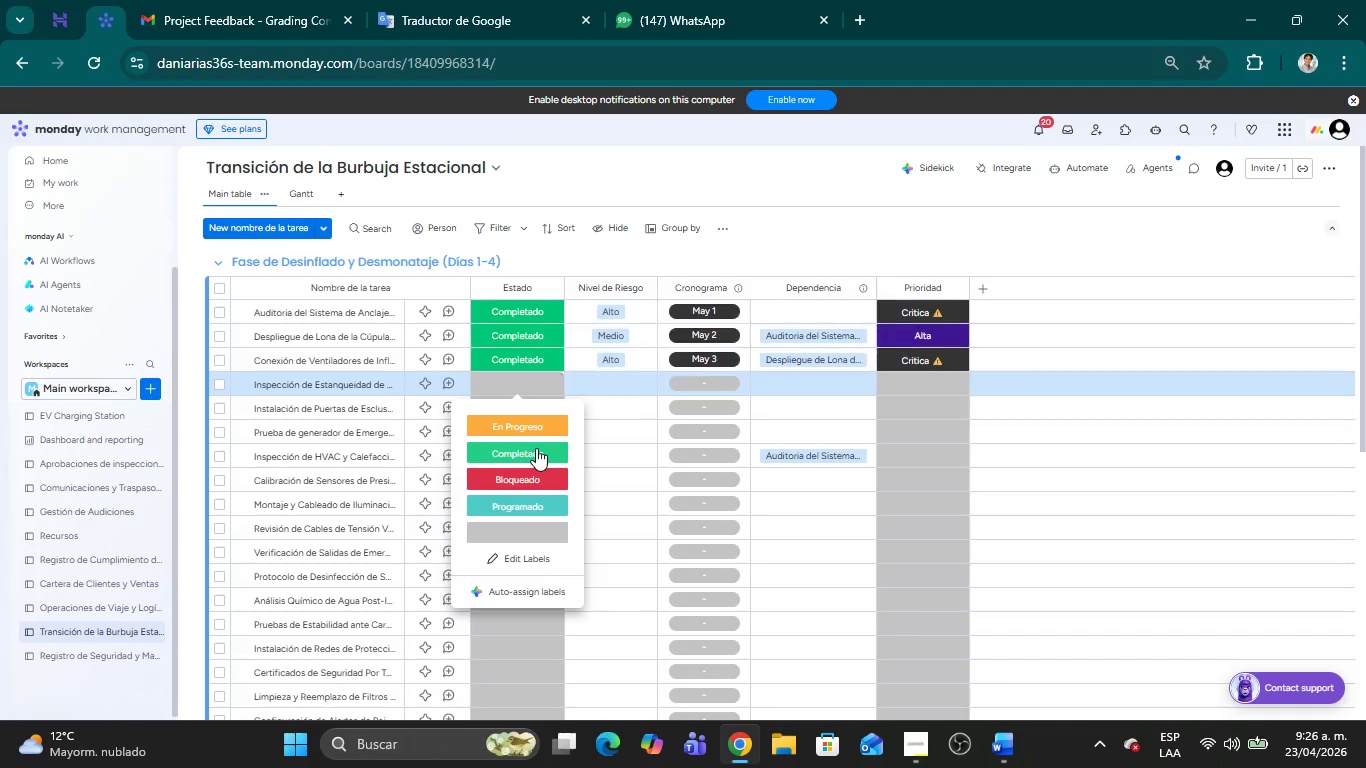 
left_click([530, 423])
 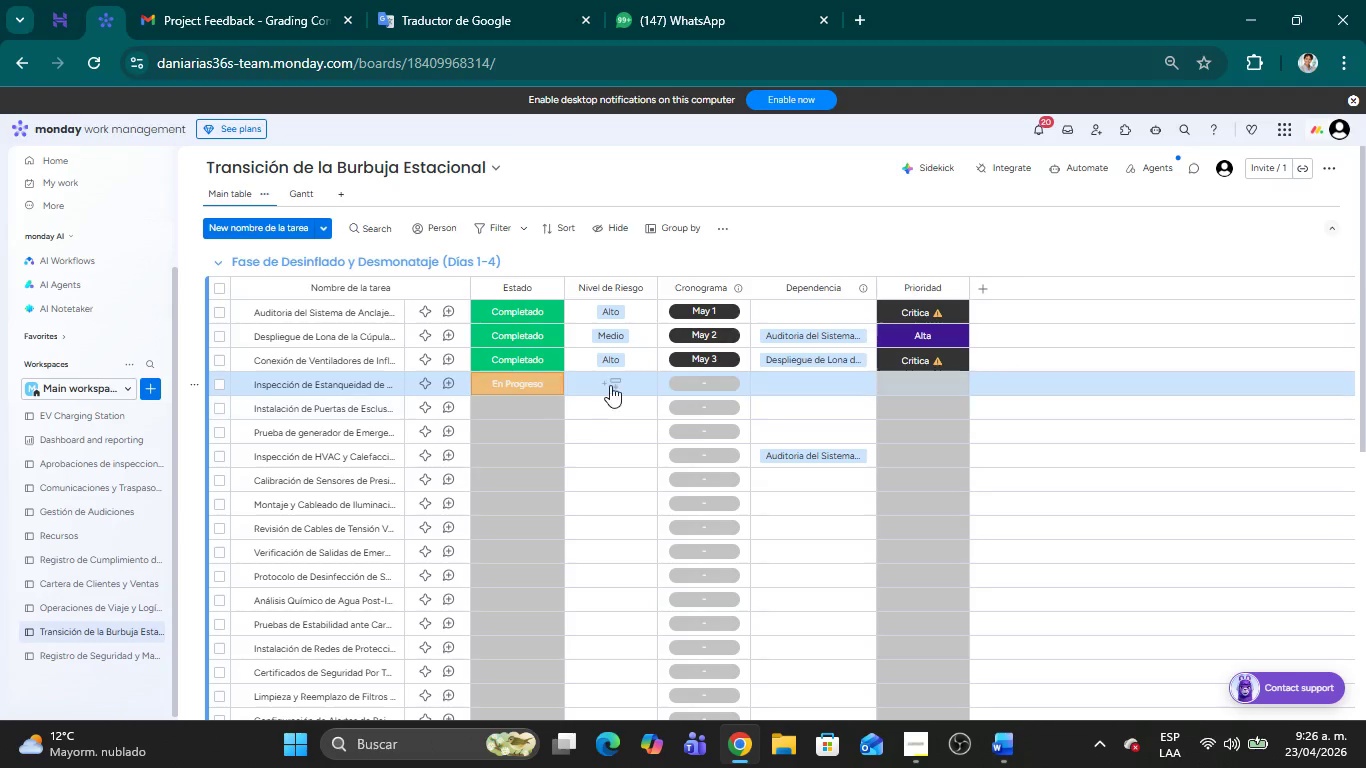 
left_click([613, 383])
 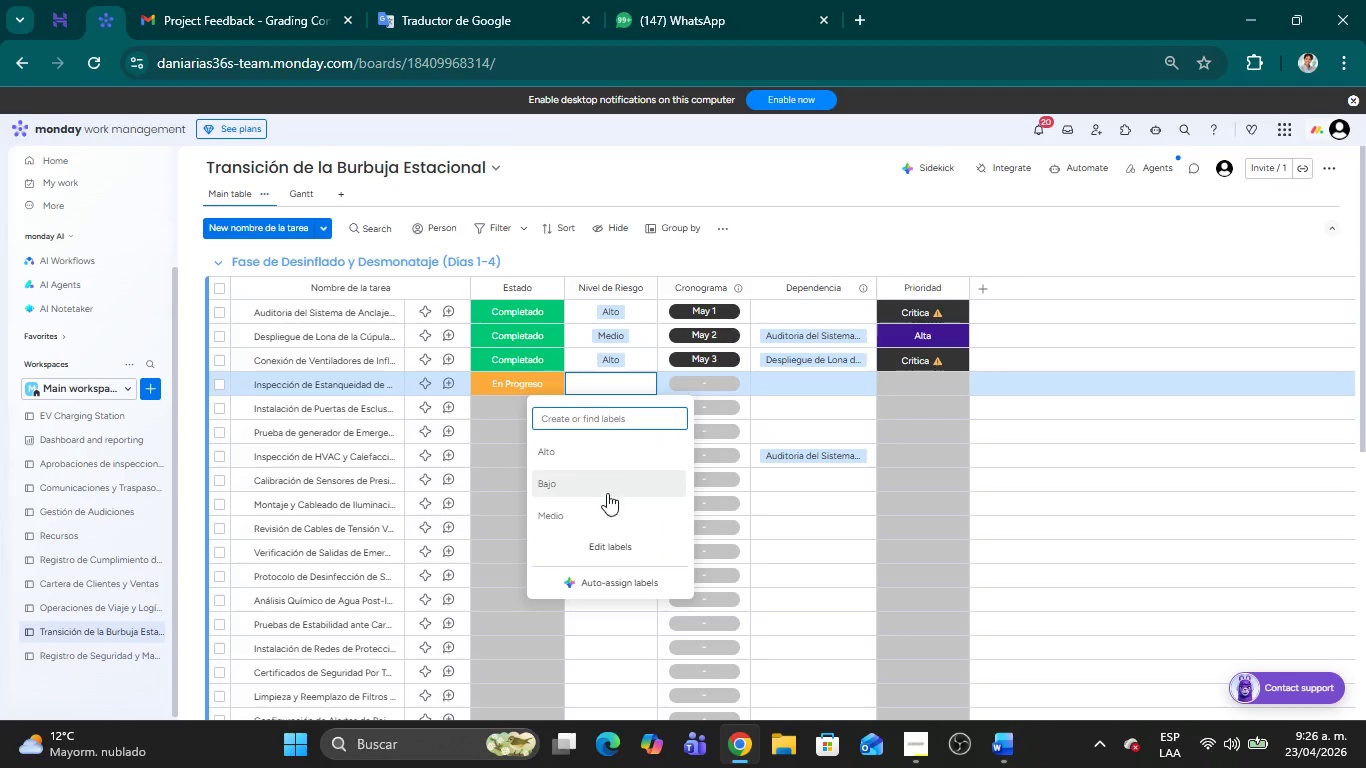 
left_click([602, 516])
 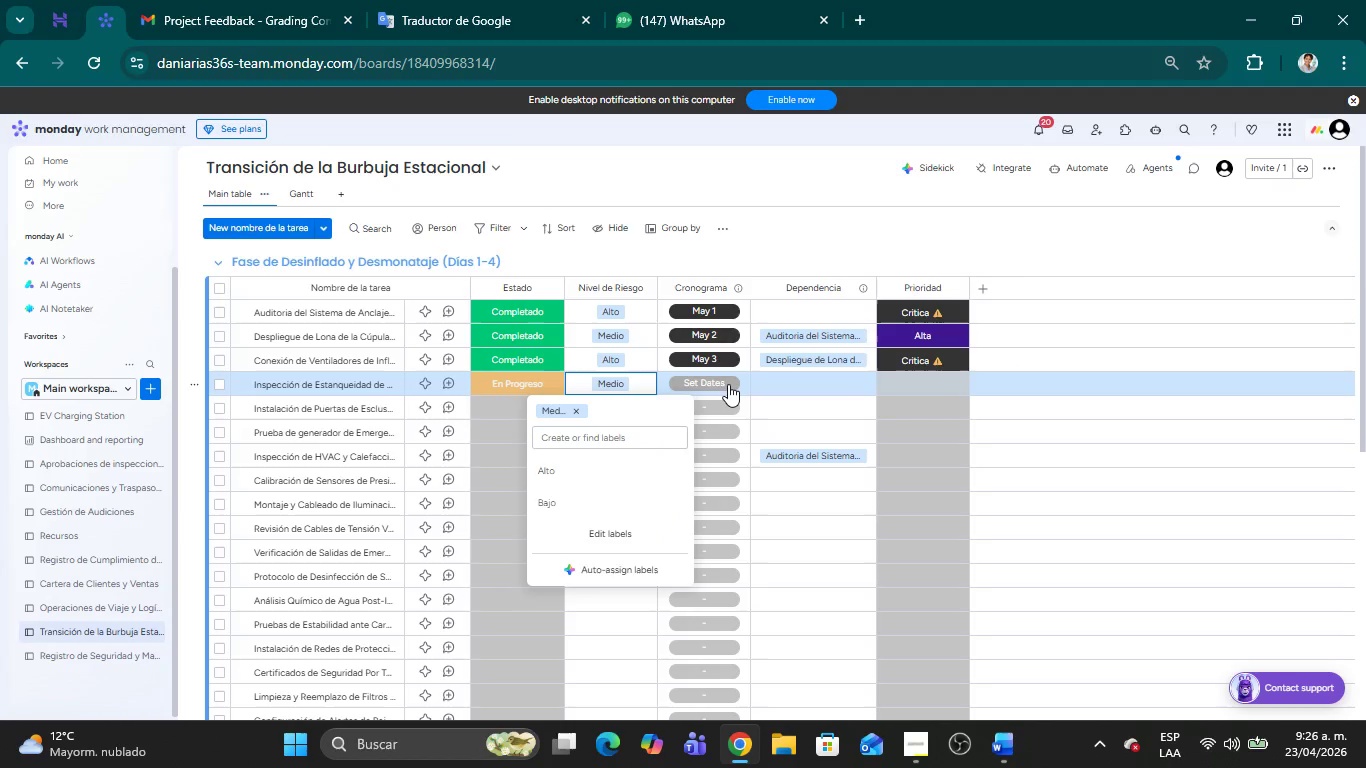 
left_click([728, 384])
 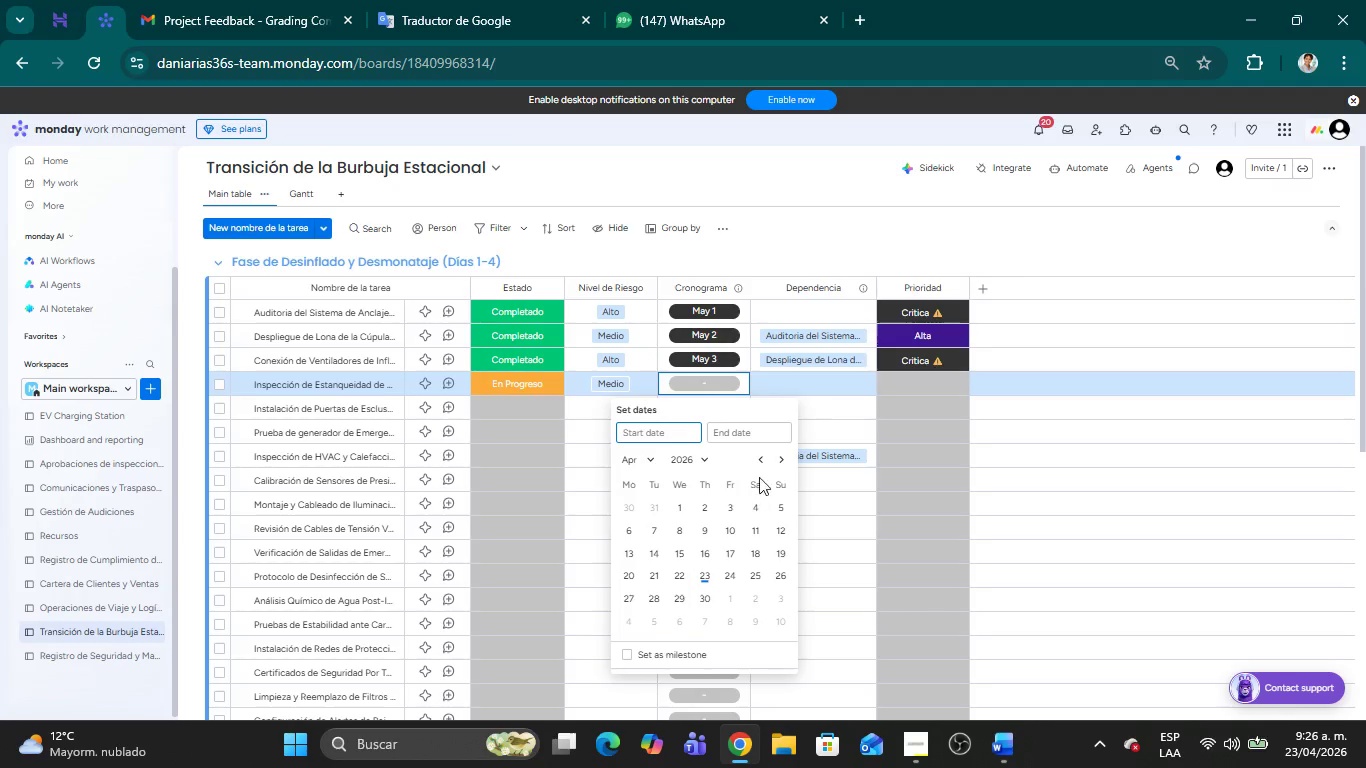 
left_click([777, 466])
 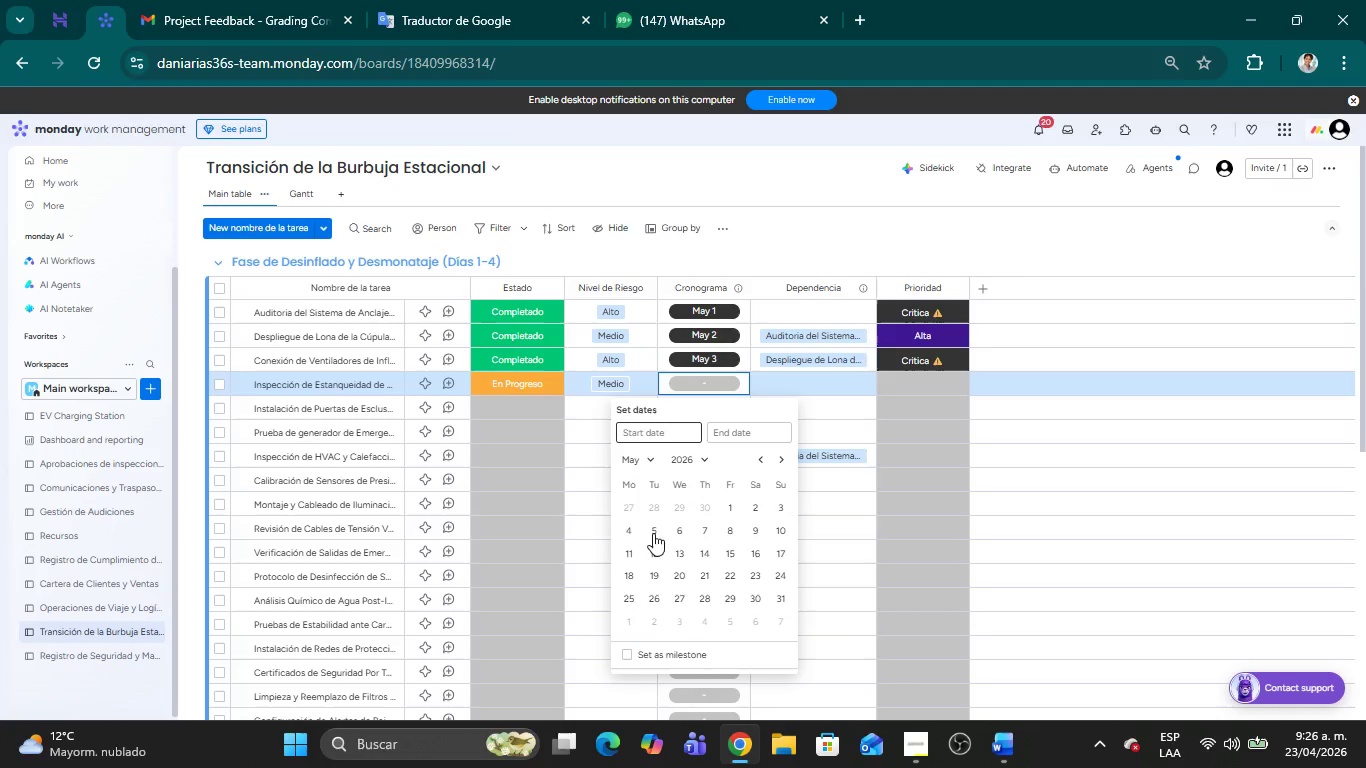 
left_click([626, 528])
 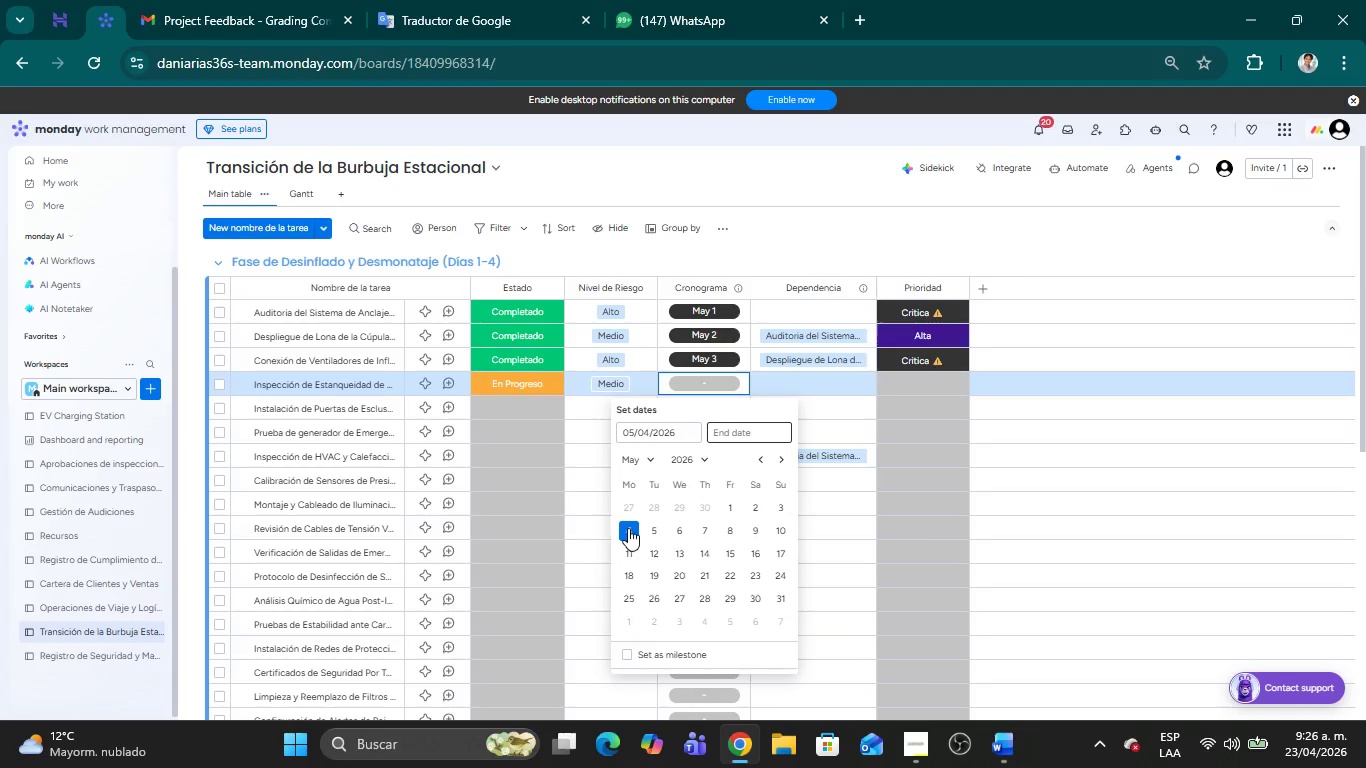 
left_click([628, 528])
 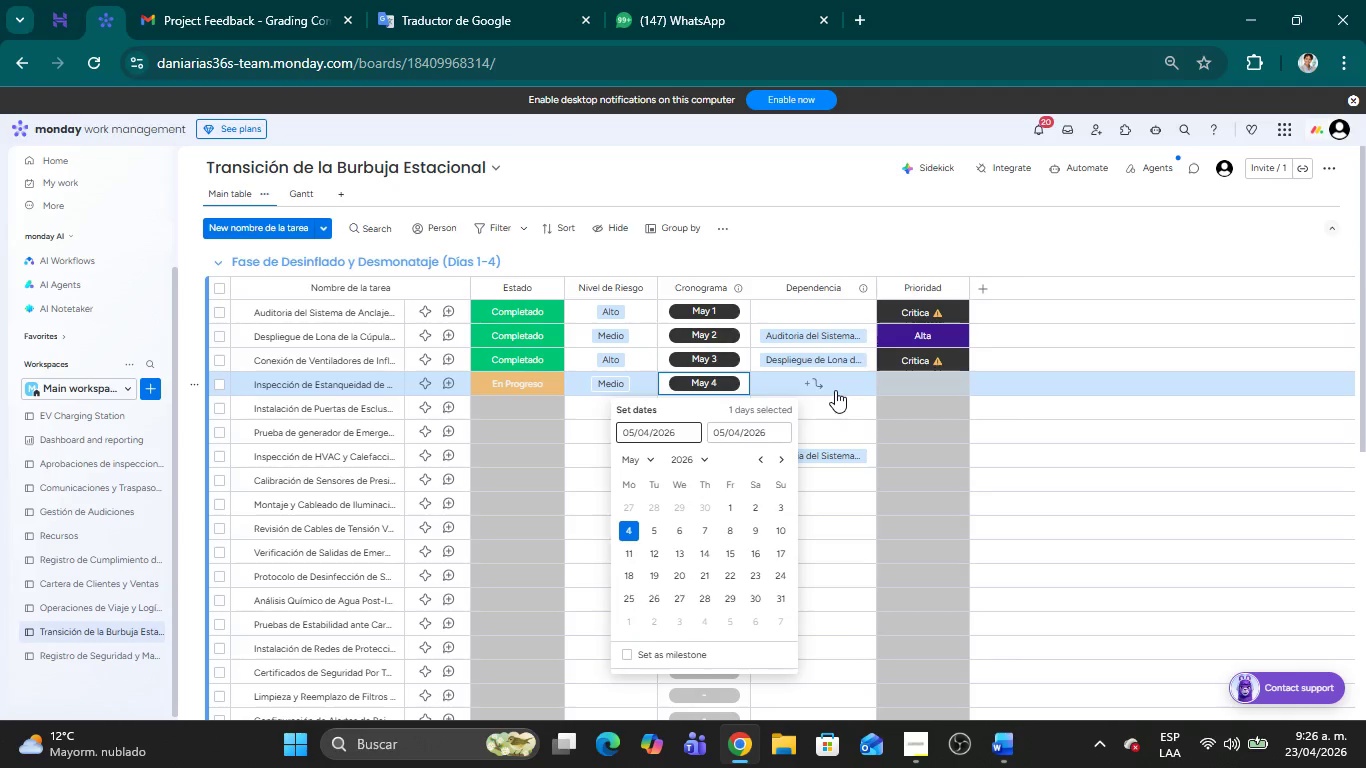 
left_click([835, 390])
 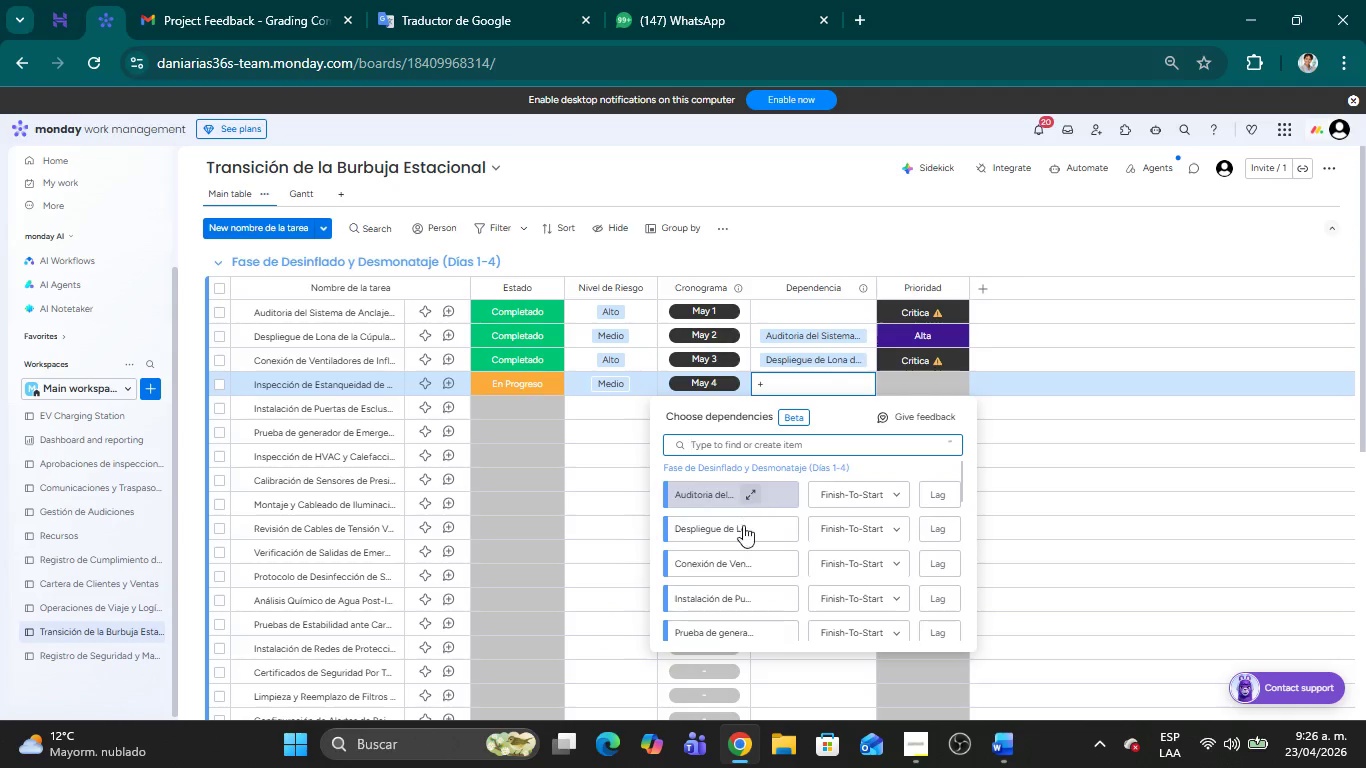 
left_click([742, 560])
 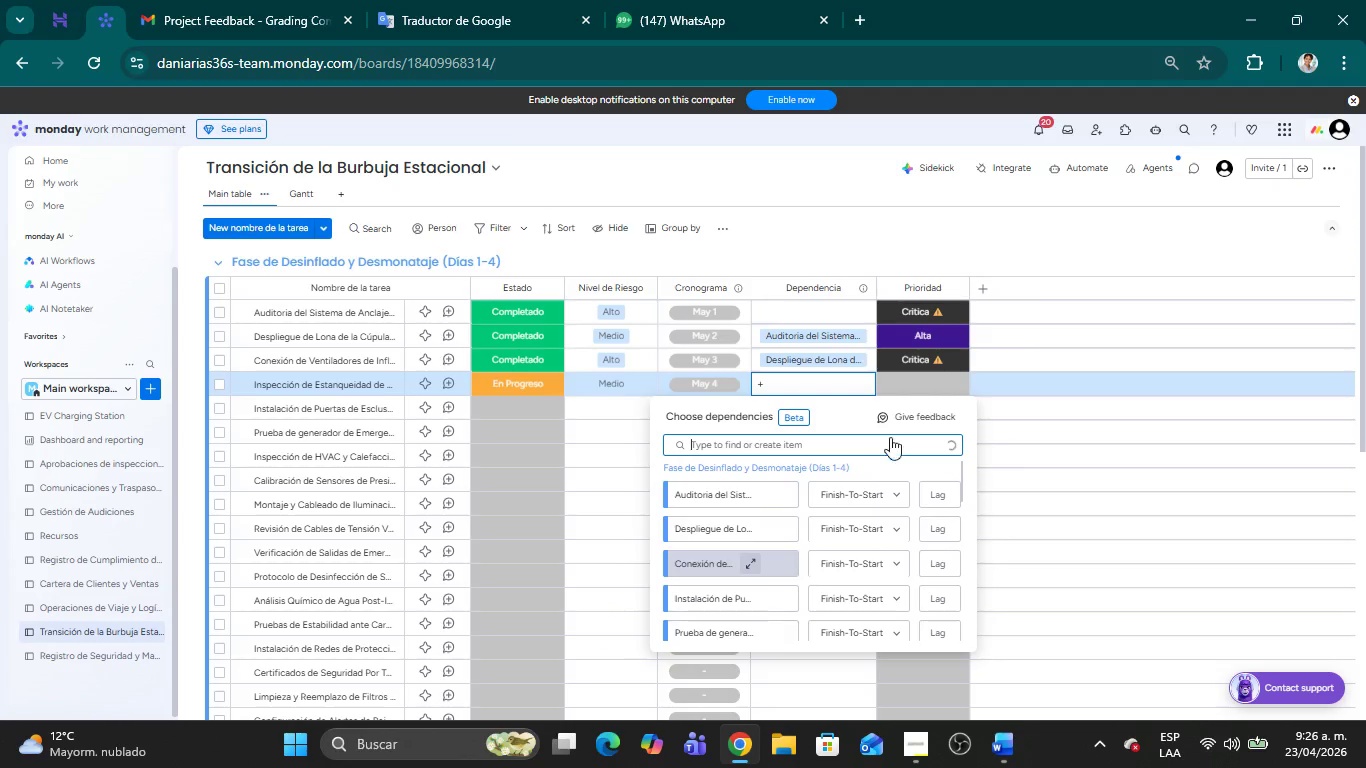 
mouse_move([911, 376])
 